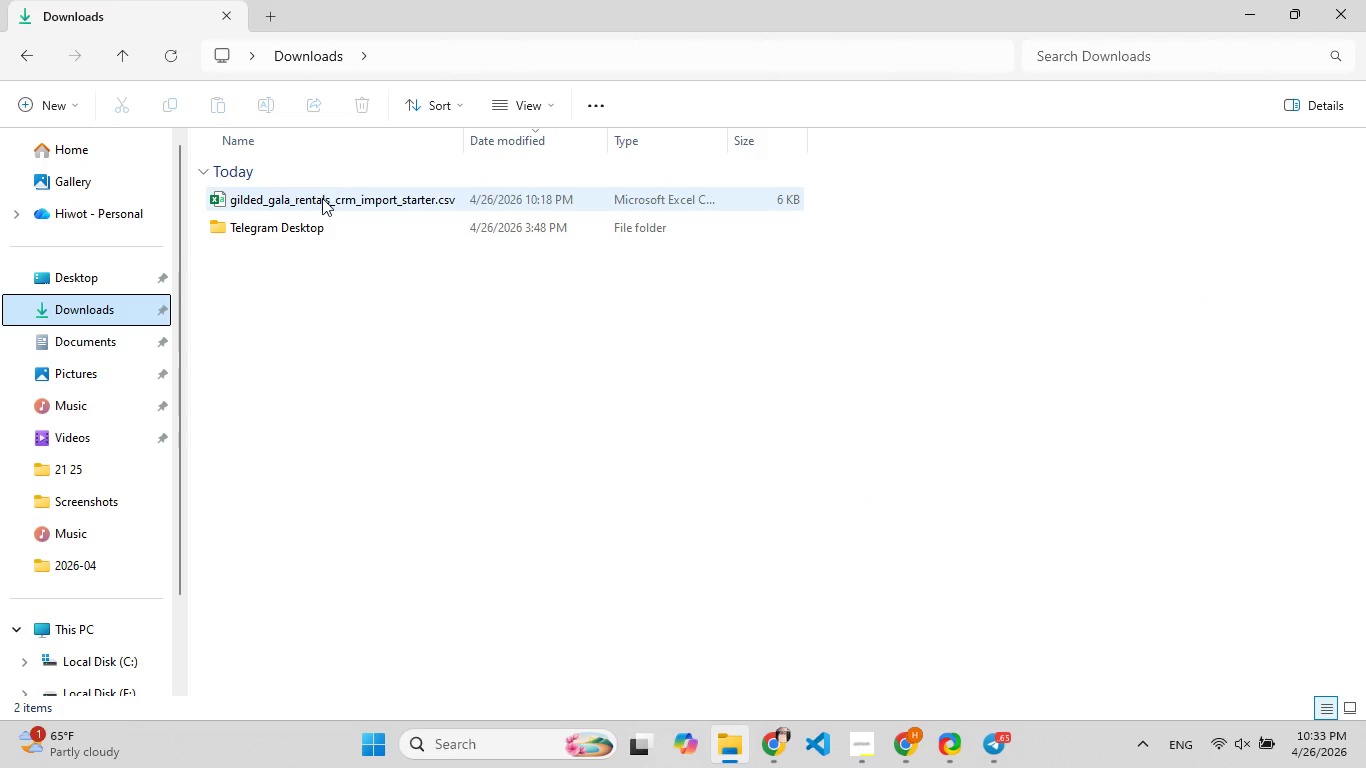 
double_click([322, 199])
 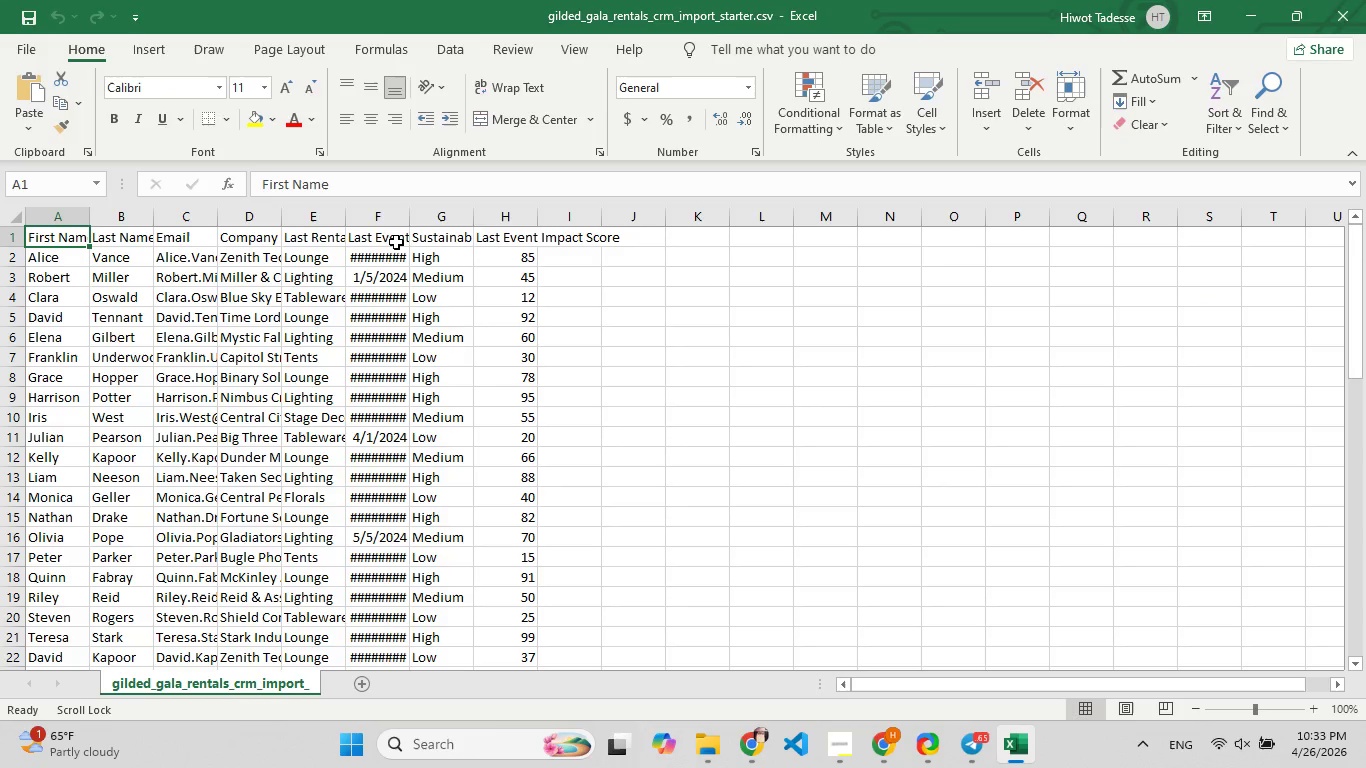 
left_click_drag(start_coordinate=[405, 213], to_coordinate=[528, 218])
 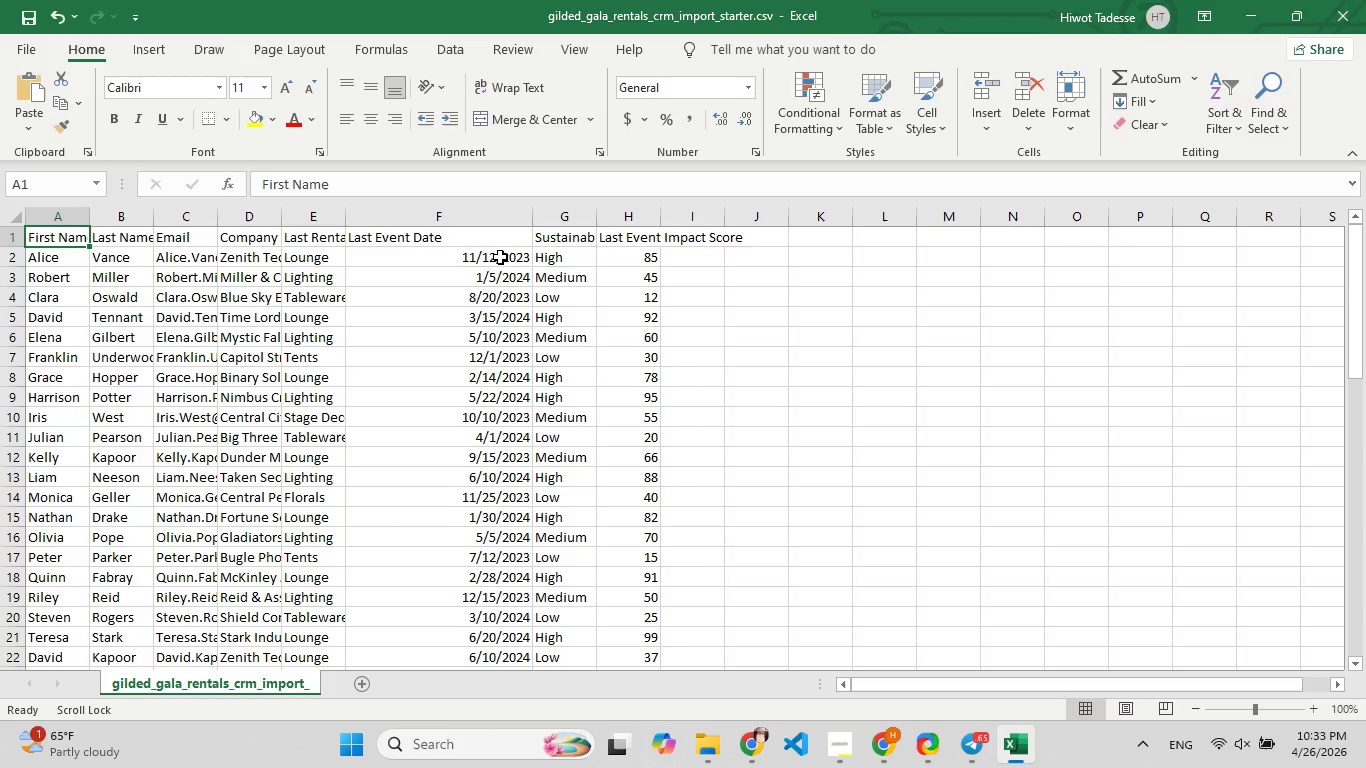 
wait(5.75)
 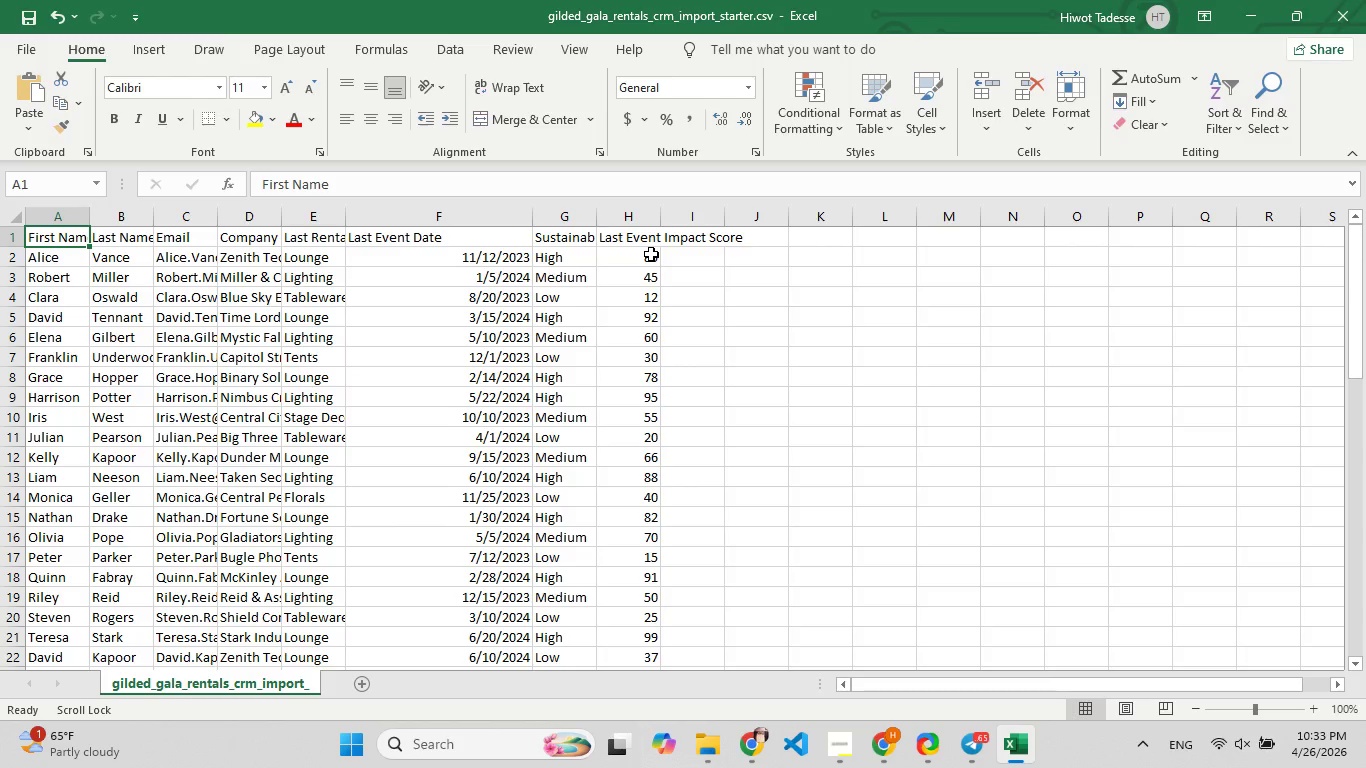 
scroll: coordinate [472, 349], scroll_direction: down, amount: 4.0
 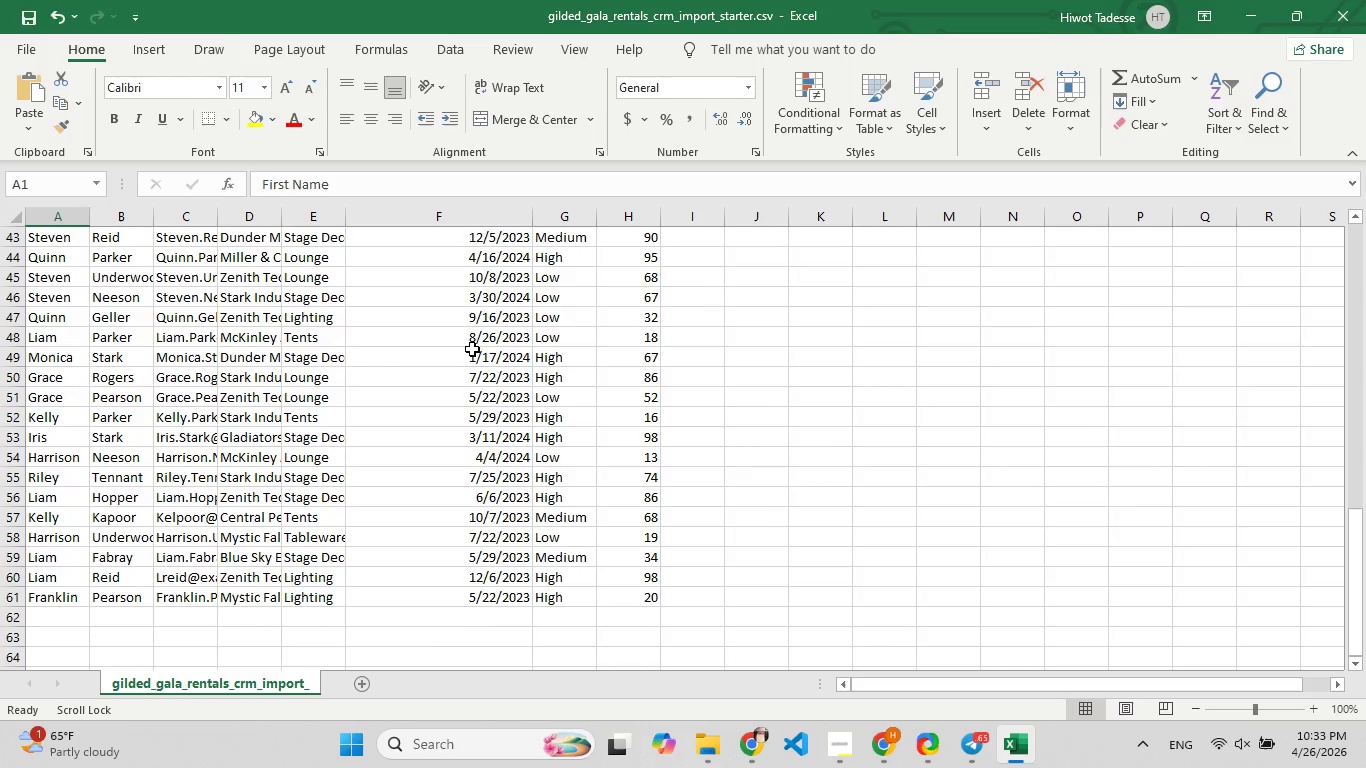 
scroll: coordinate [472, 349], scroll_direction: up, amount: 15.0
 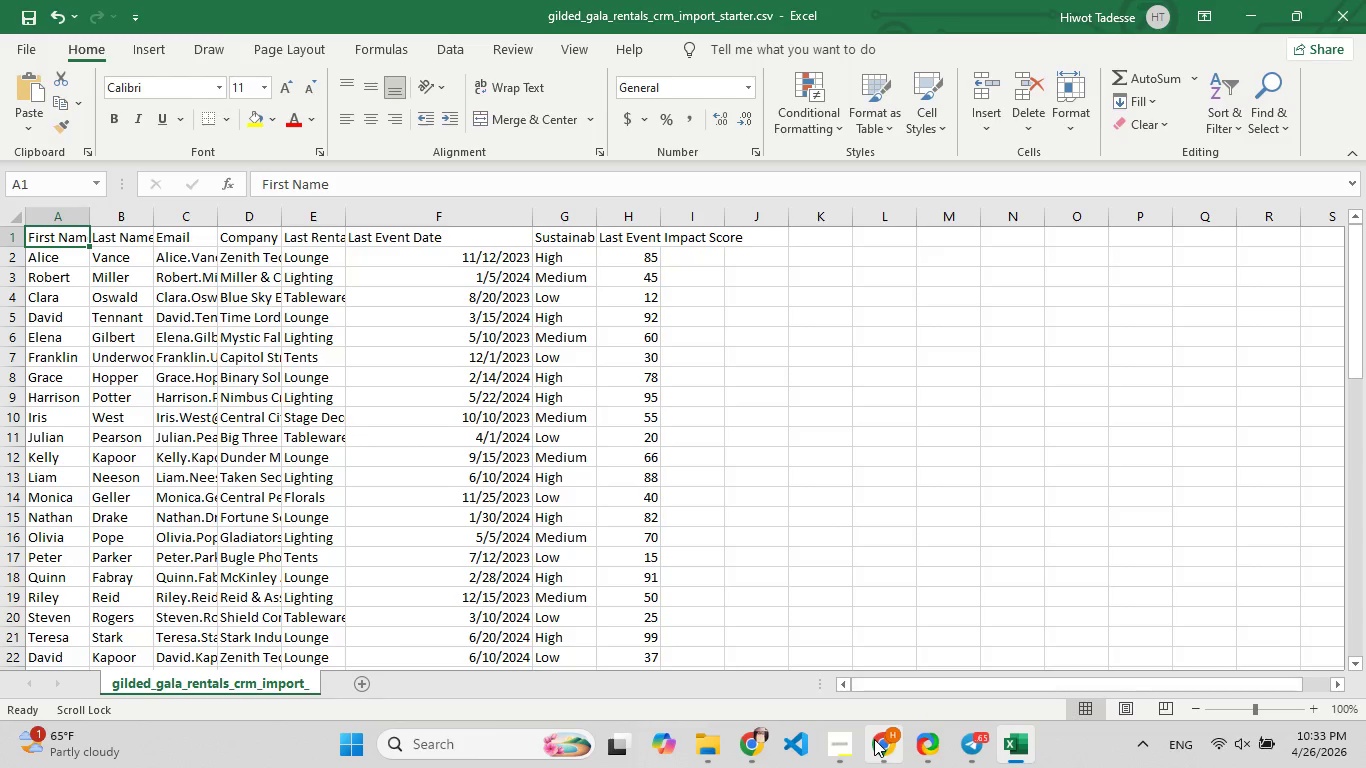 
left_click([888, 740])
 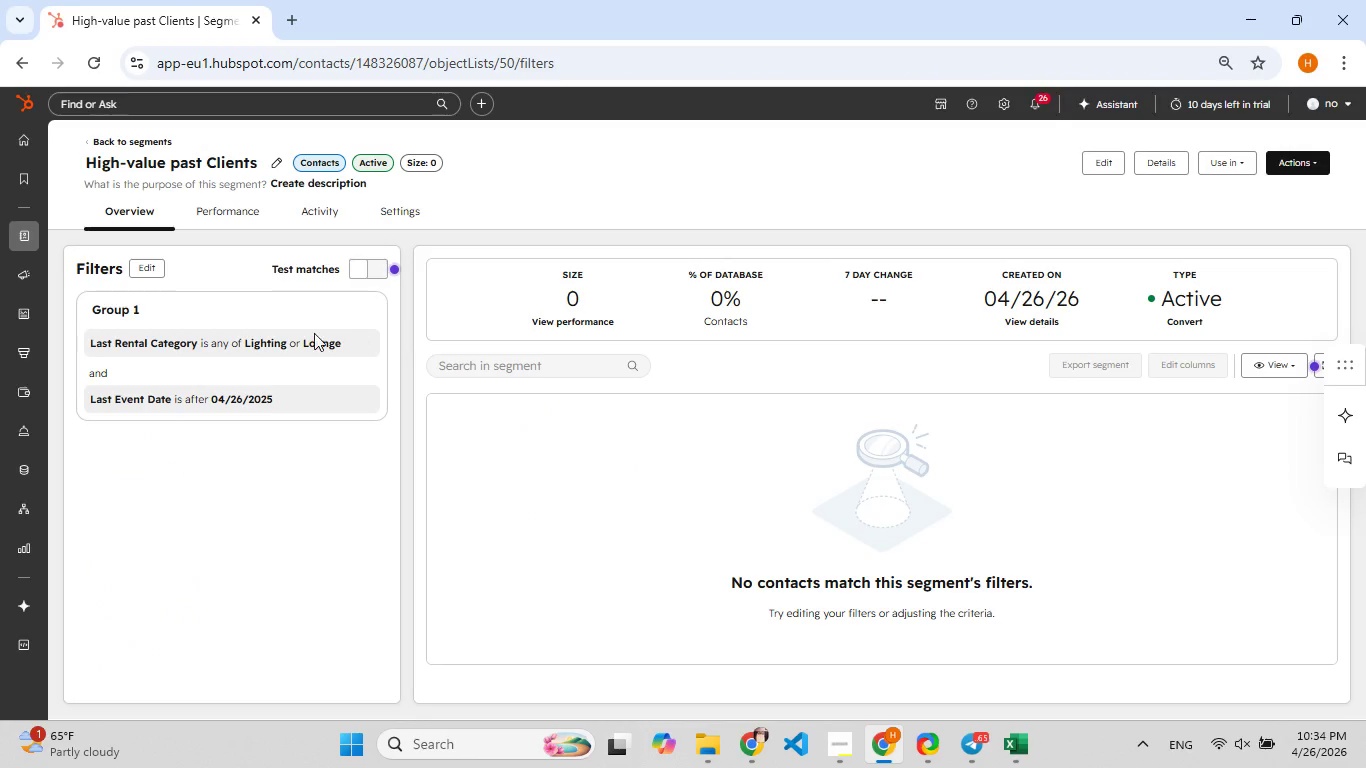 
left_click([259, 403])
 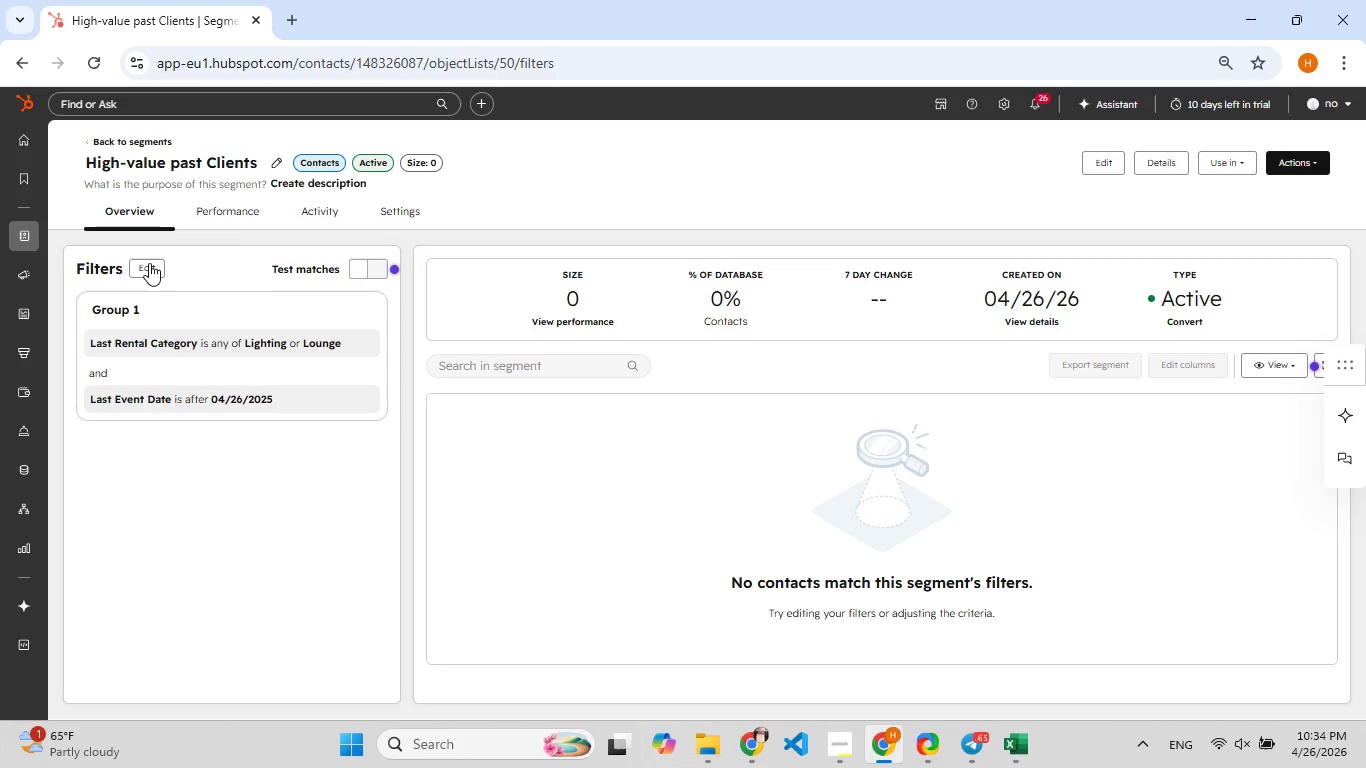 
left_click([149, 262])
 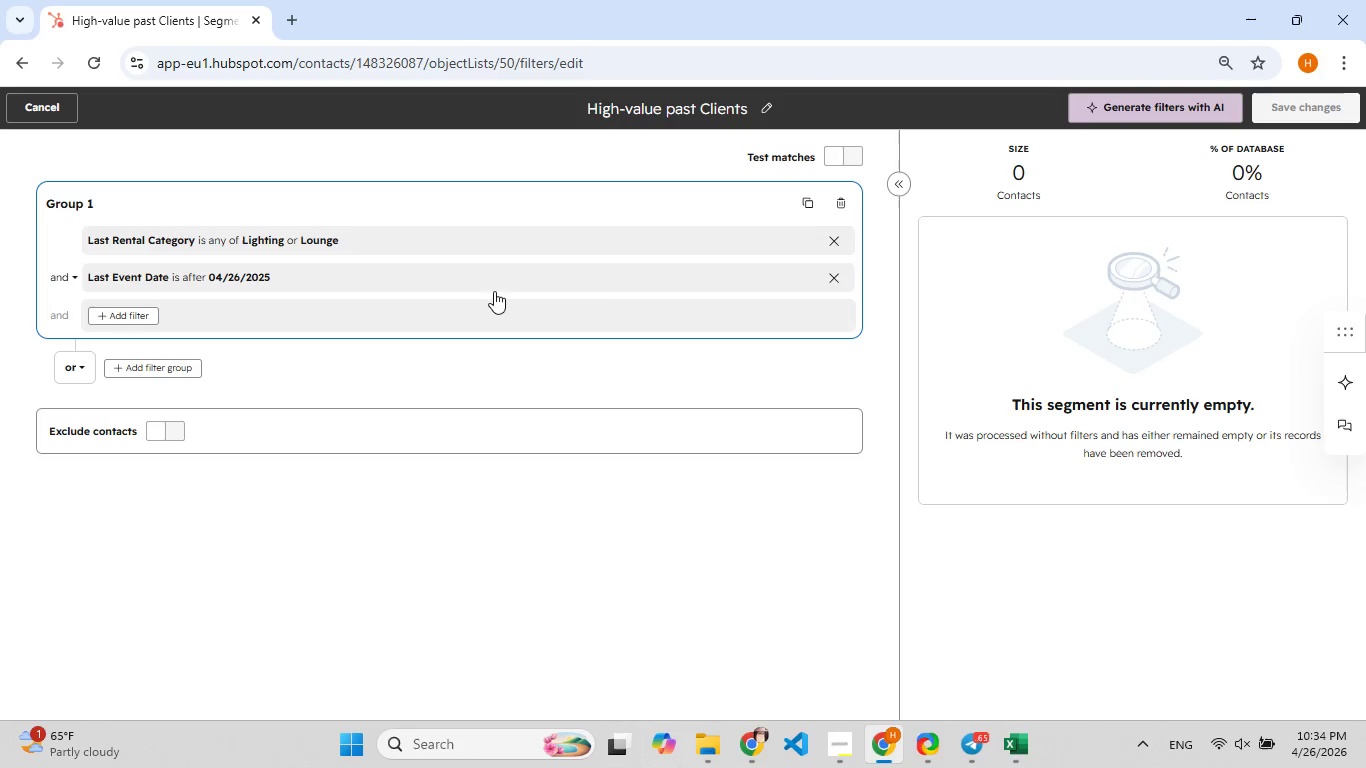 
wait(6.72)
 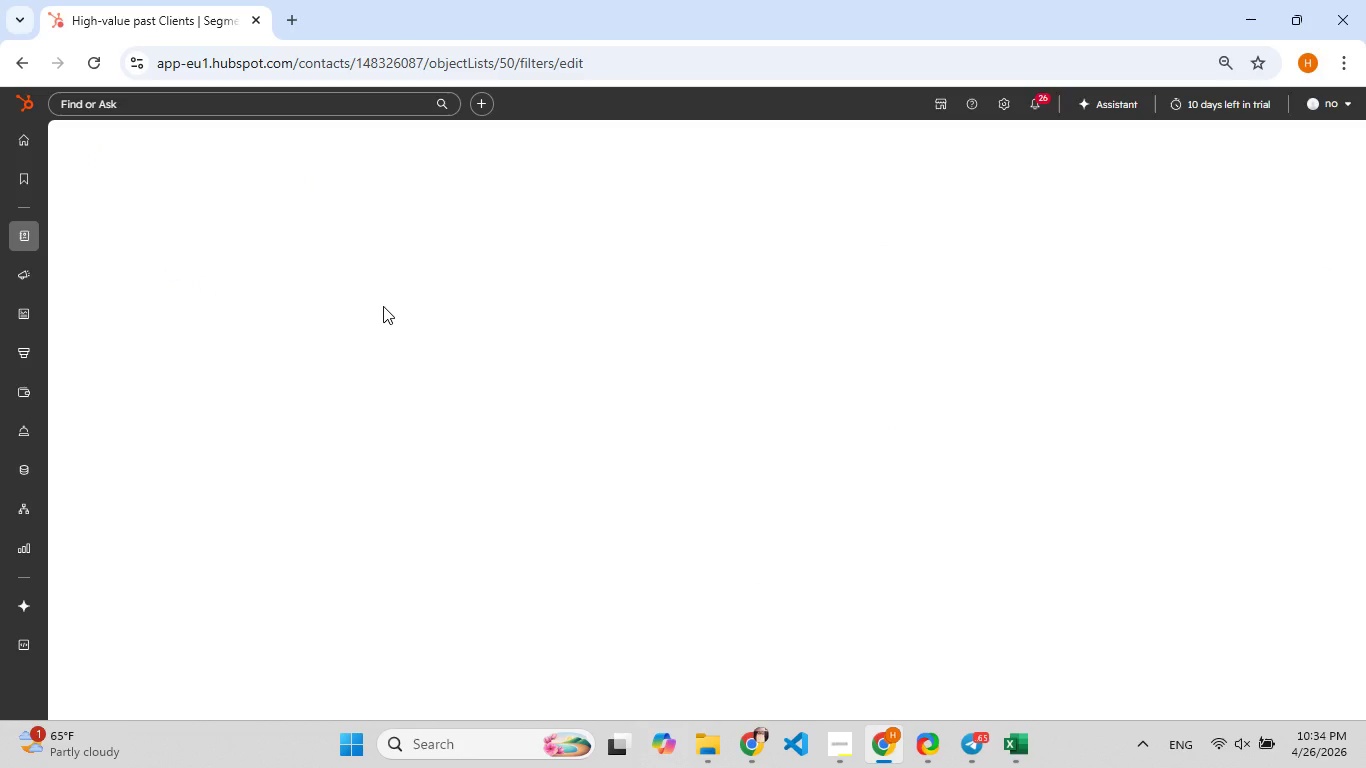 
left_click([300, 273])
 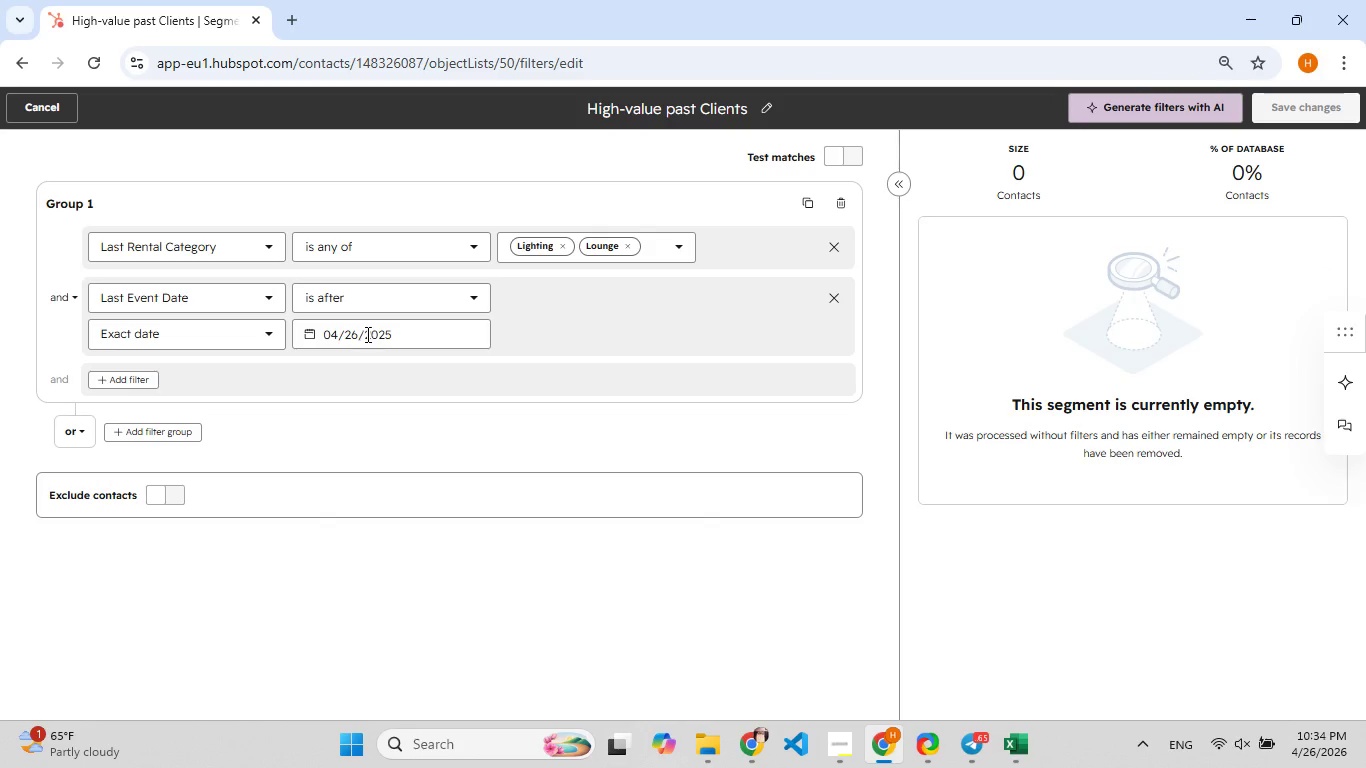 
left_click_drag(start_coordinate=[402, 340], to_coordinate=[378, 339])
 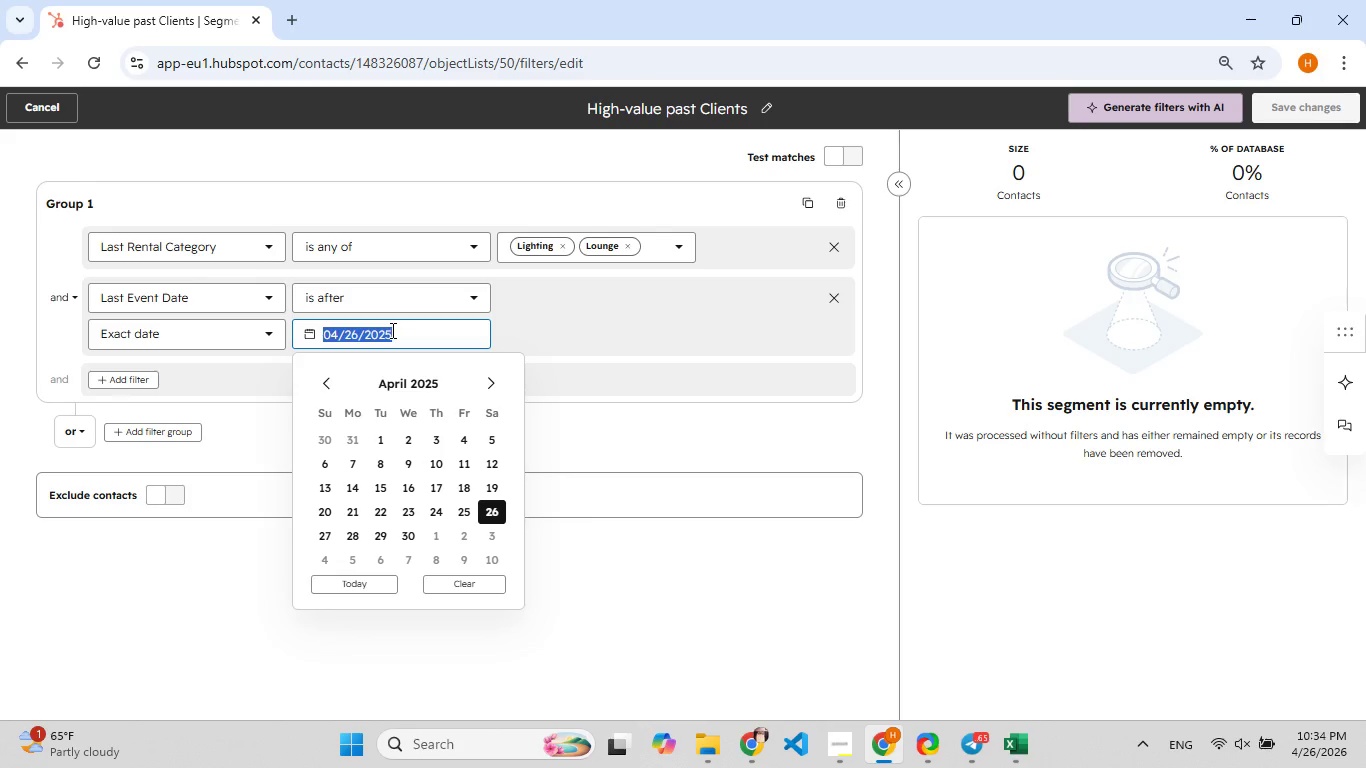 
left_click([391, 330])
 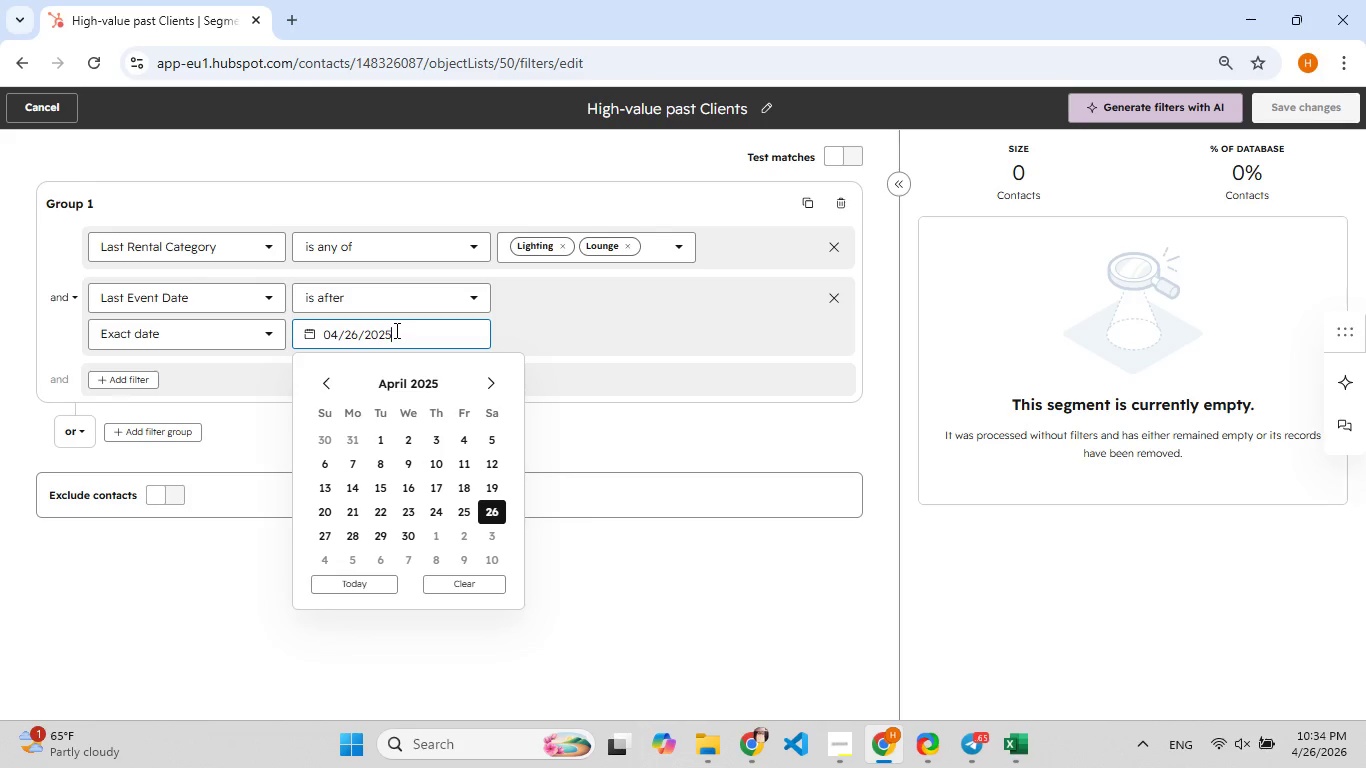 
key(Backspace)
 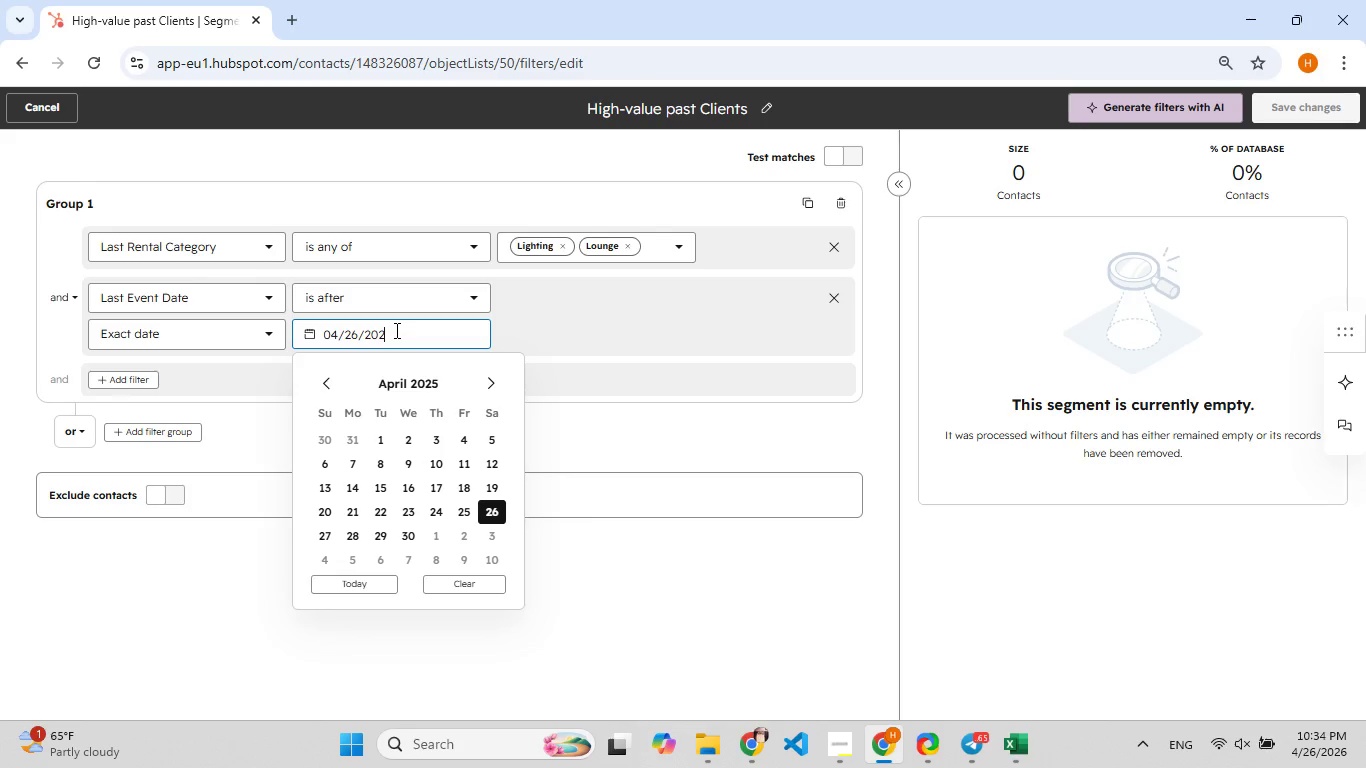 
key(F9)
 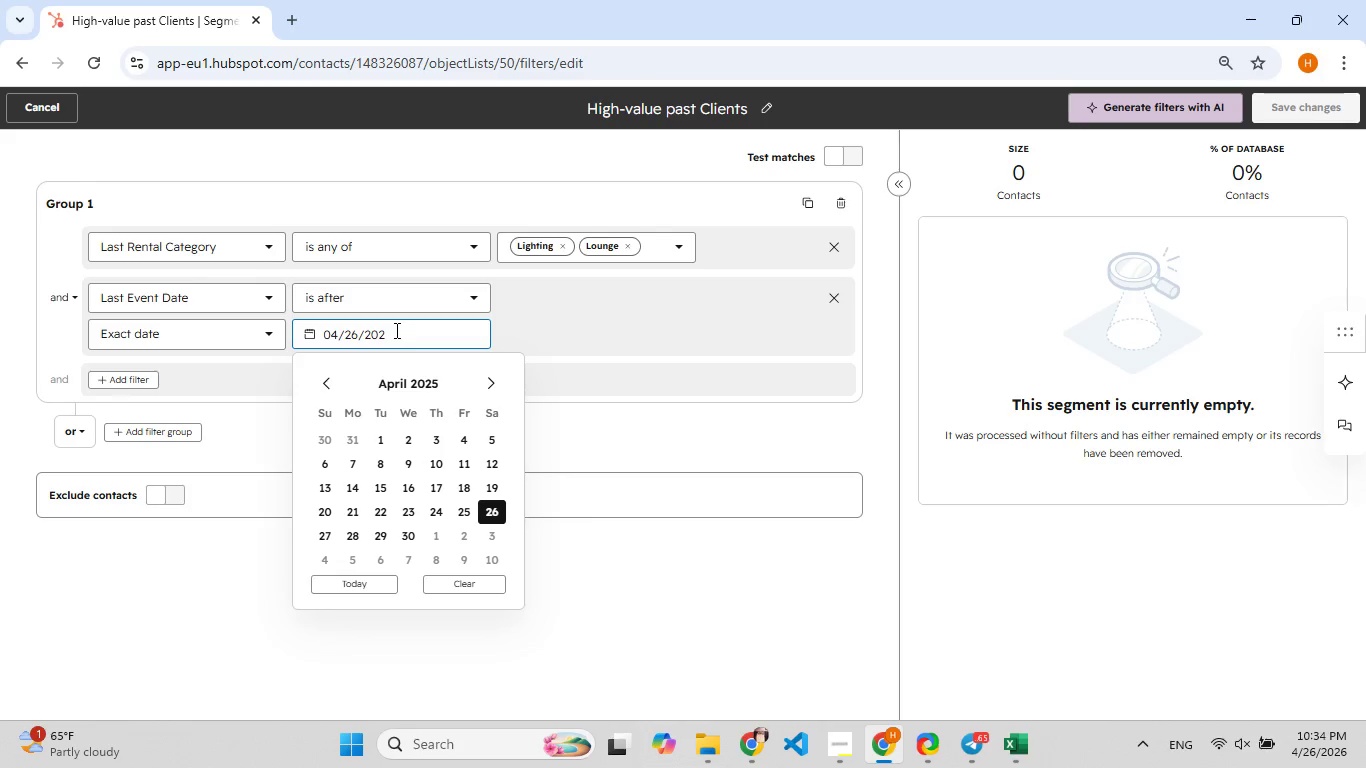 
key(3)
 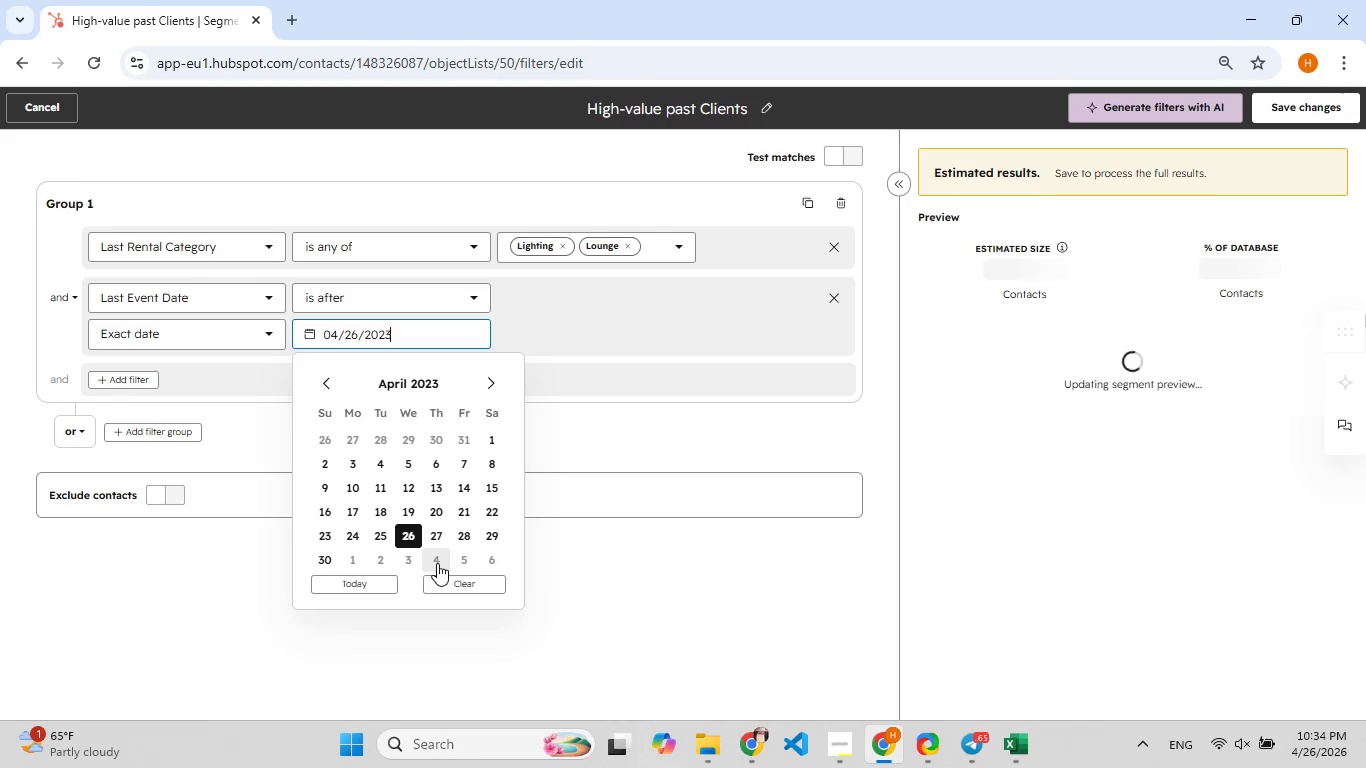 
left_click([585, 390])
 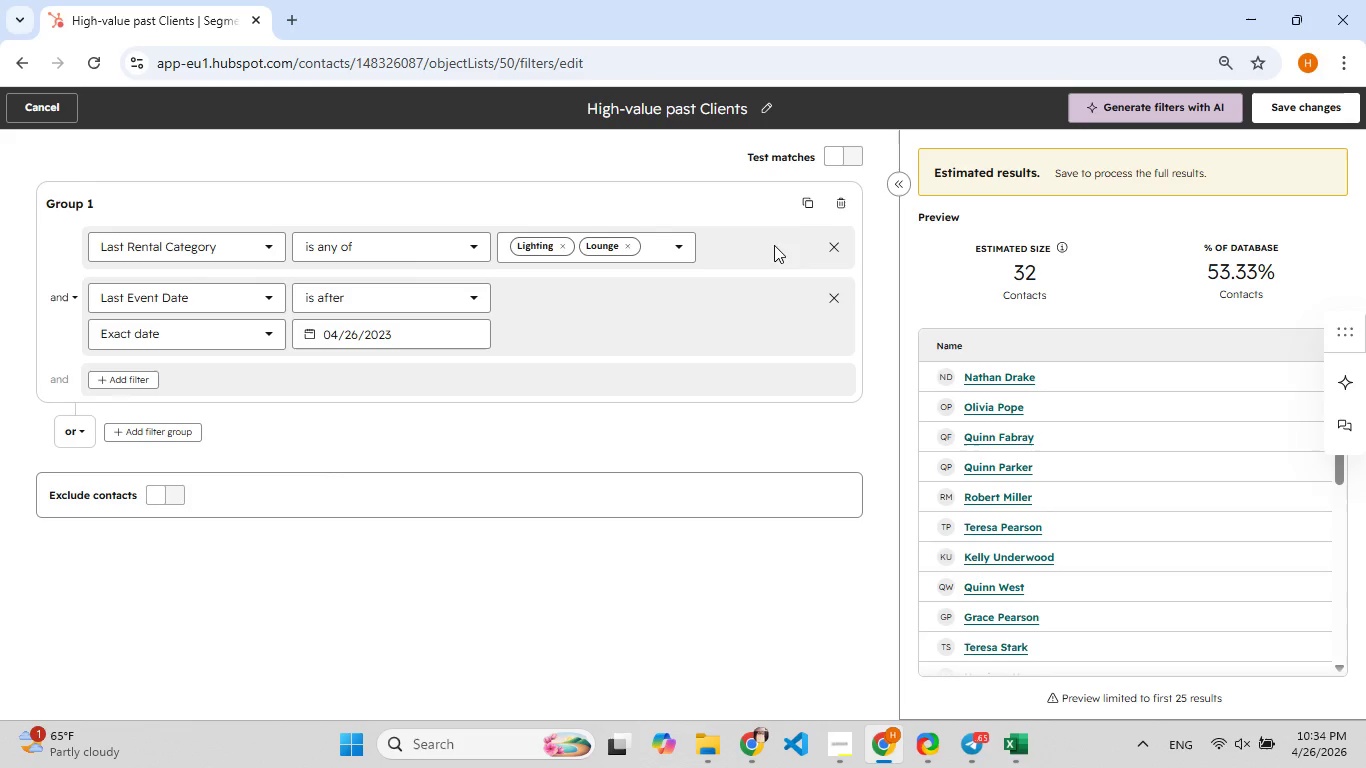 
wait(7.19)
 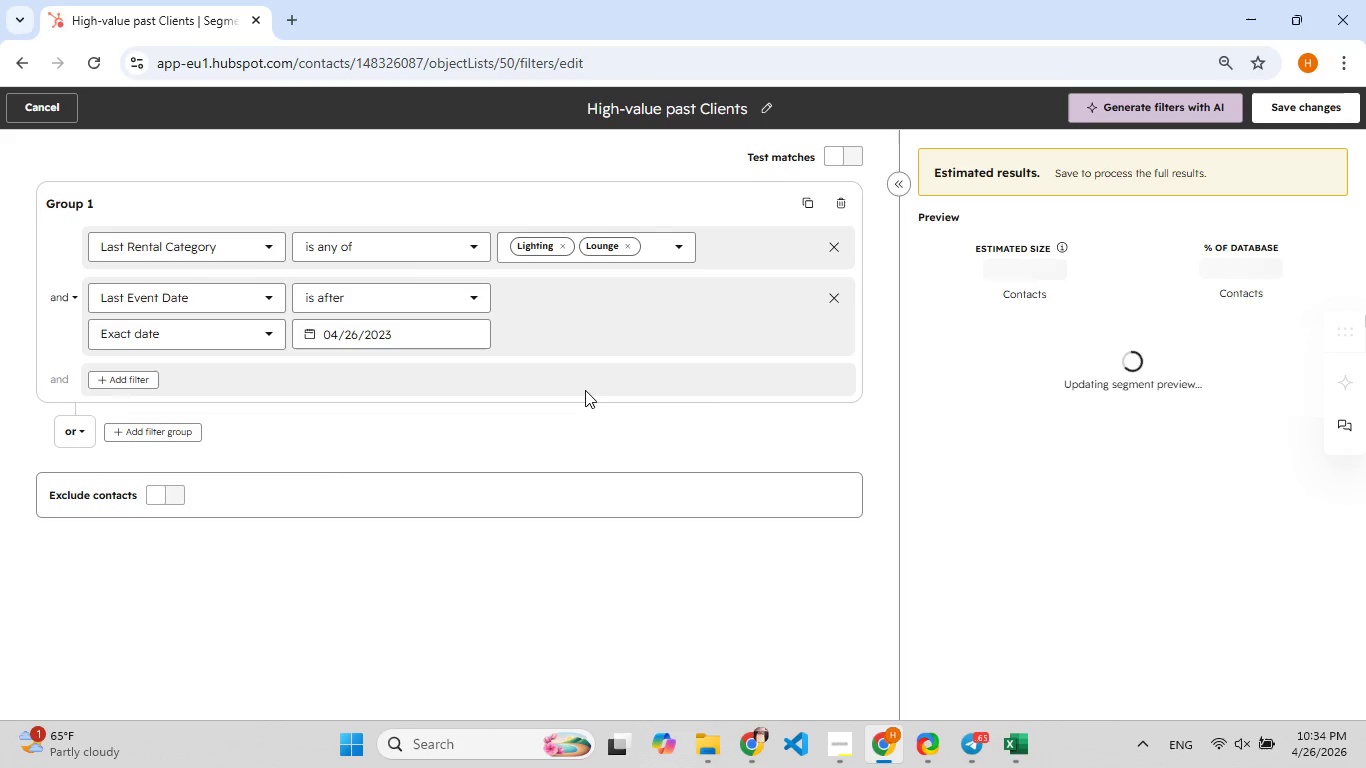 
left_click([1315, 110])
 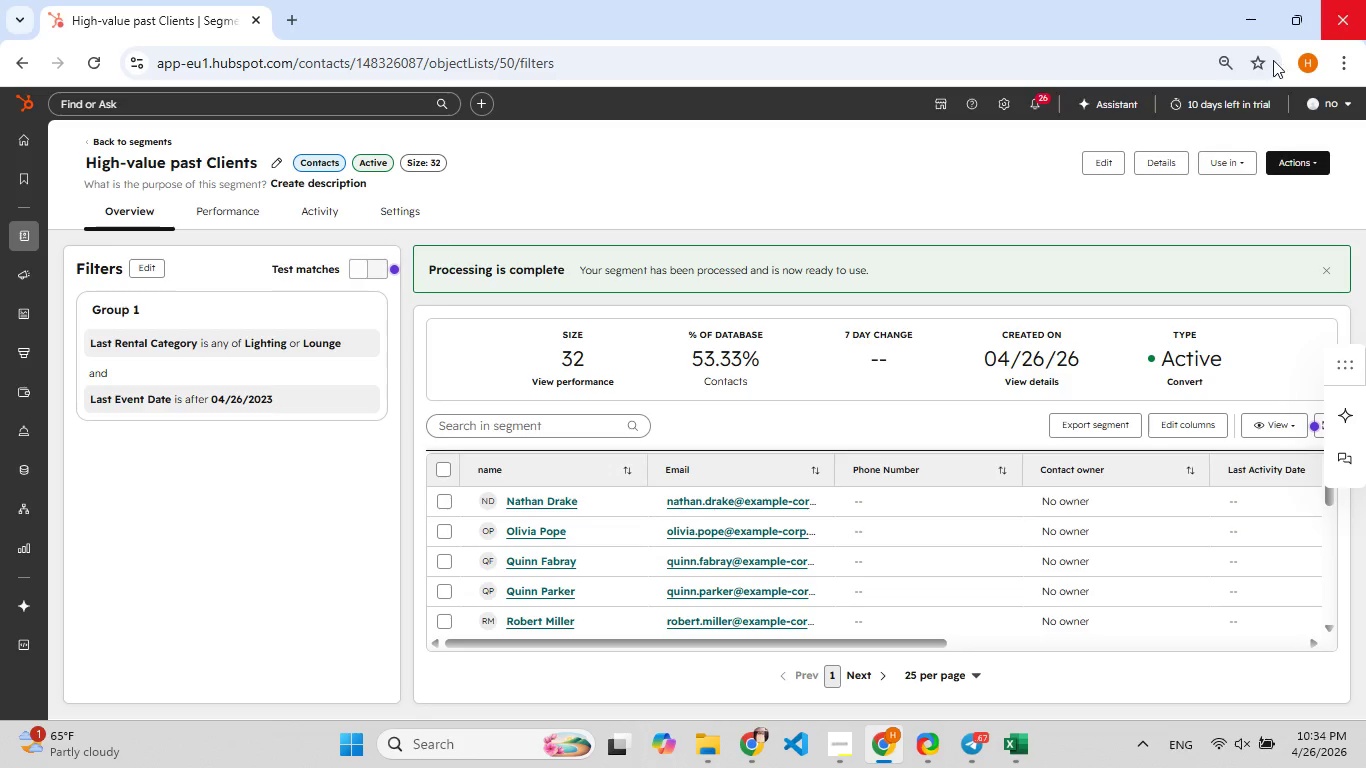 
wait(14.38)
 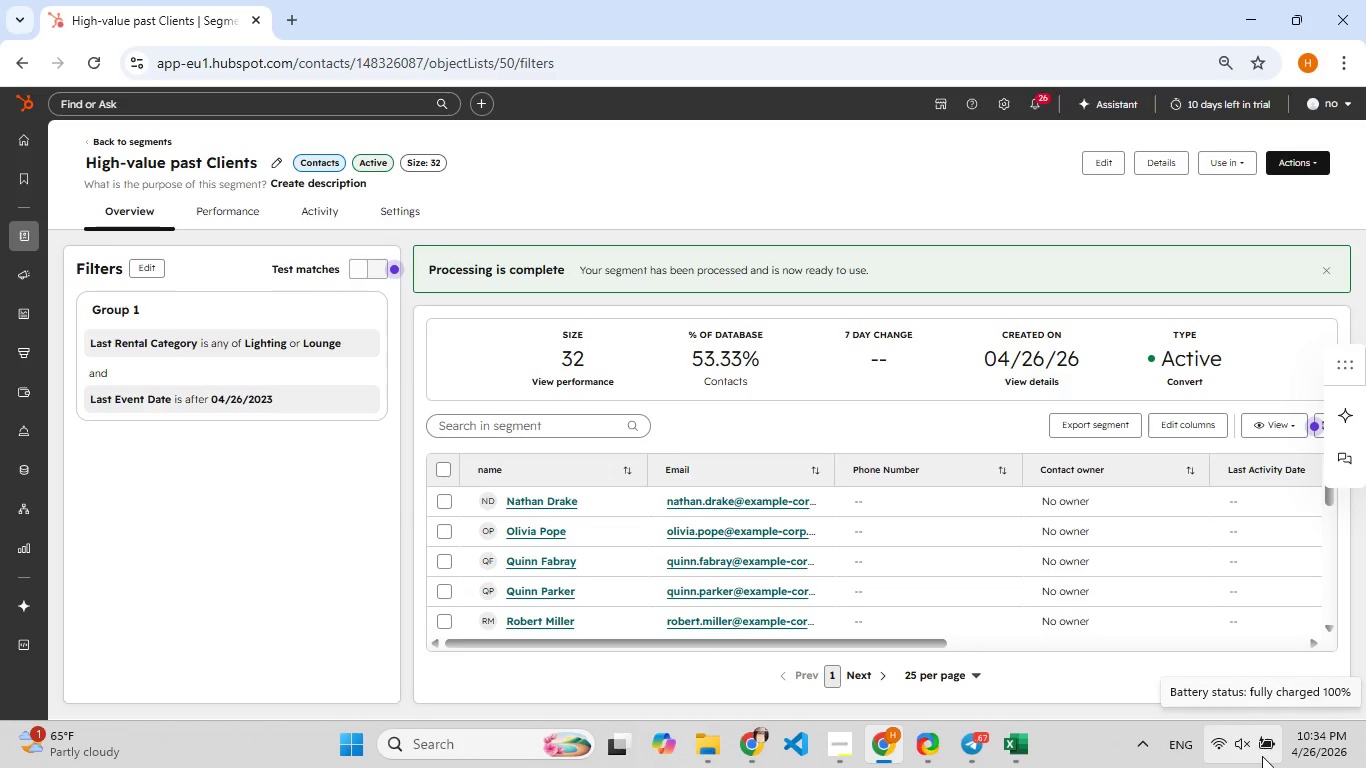 
hold_key(key=F5, duration=0.62)
 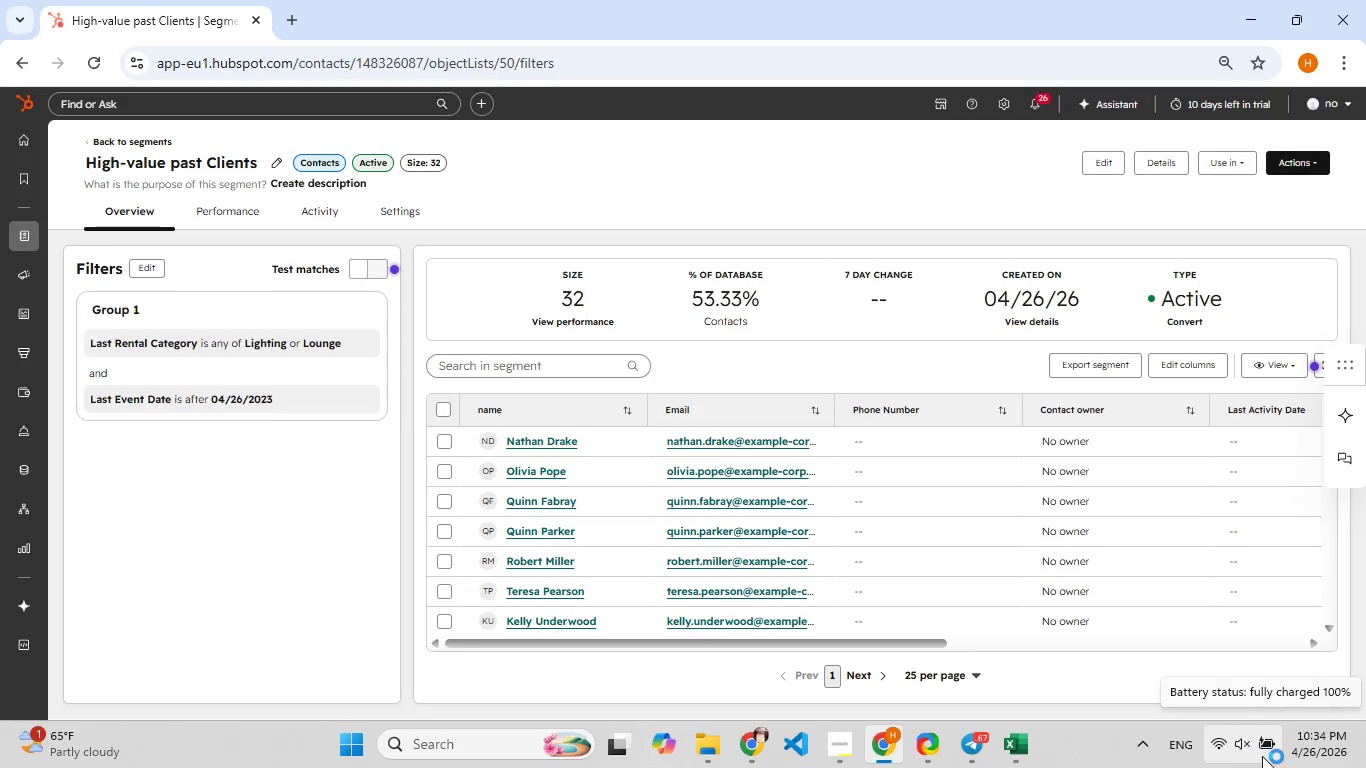 
key(Meta+Shift+S)
 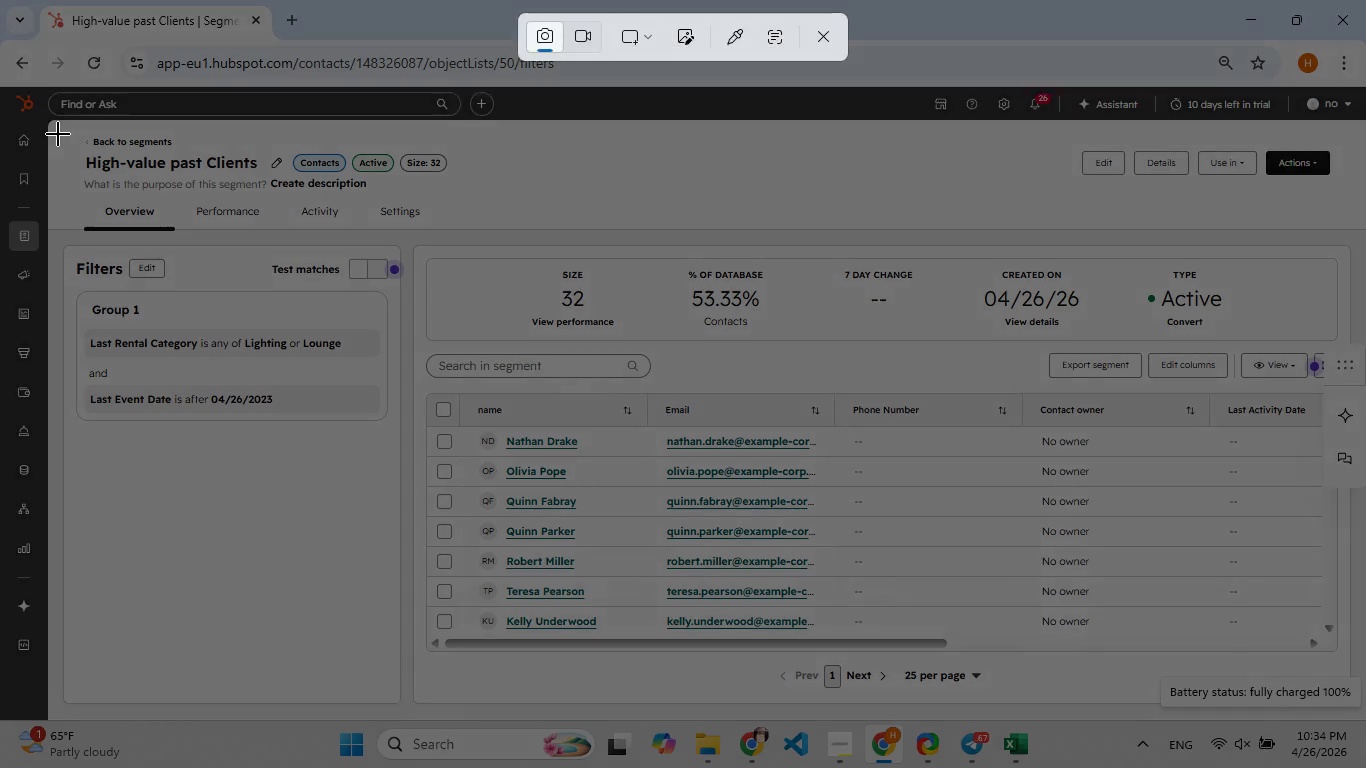 
left_click_drag(start_coordinate=[51, 123], to_coordinate=[1351, 719])
 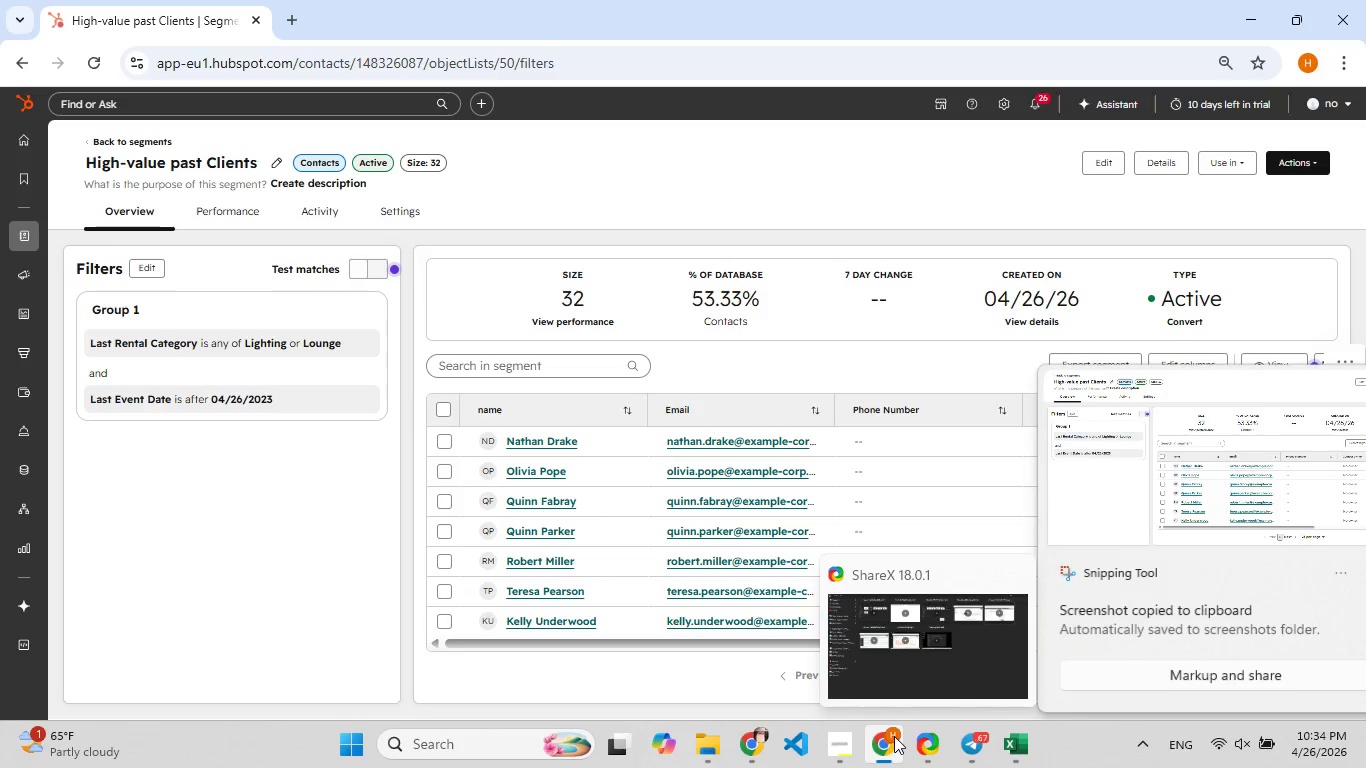 
wait(5.49)
 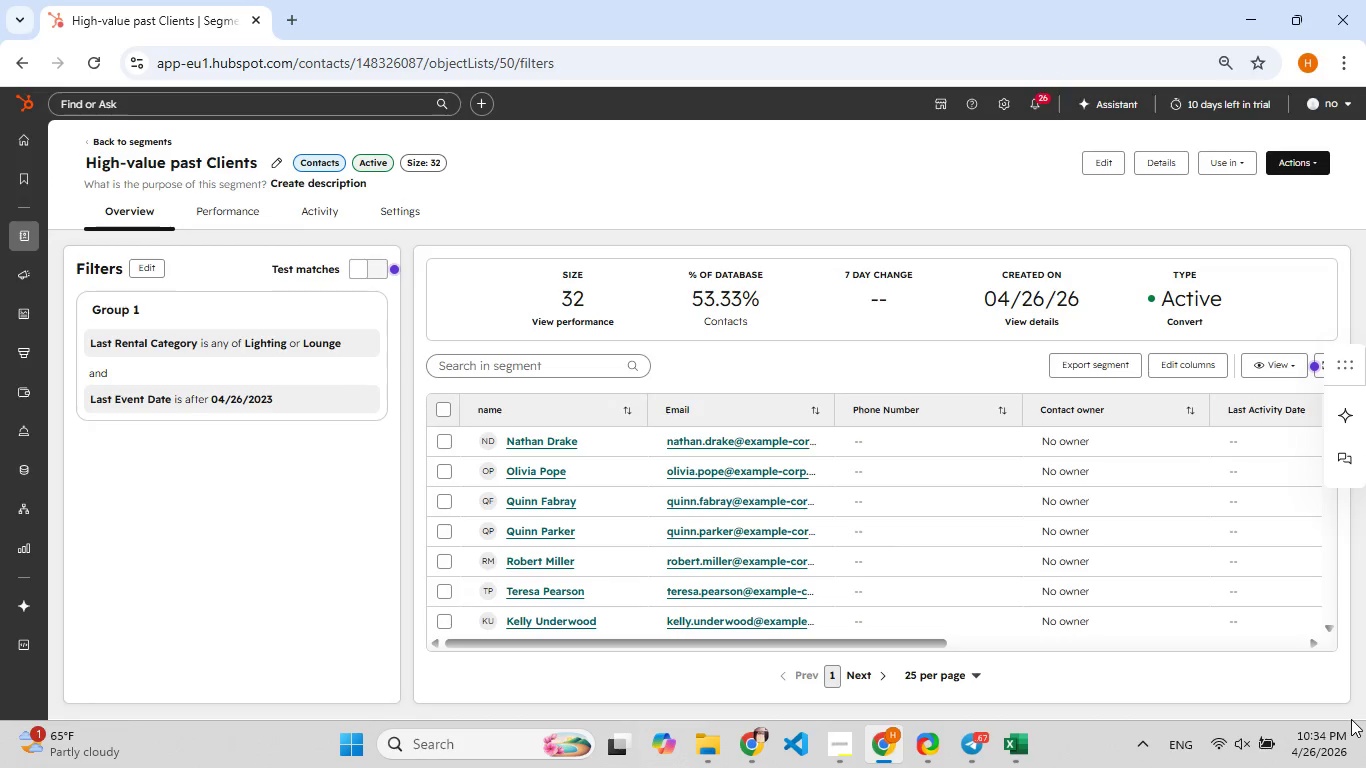 
left_click([1091, 544])
 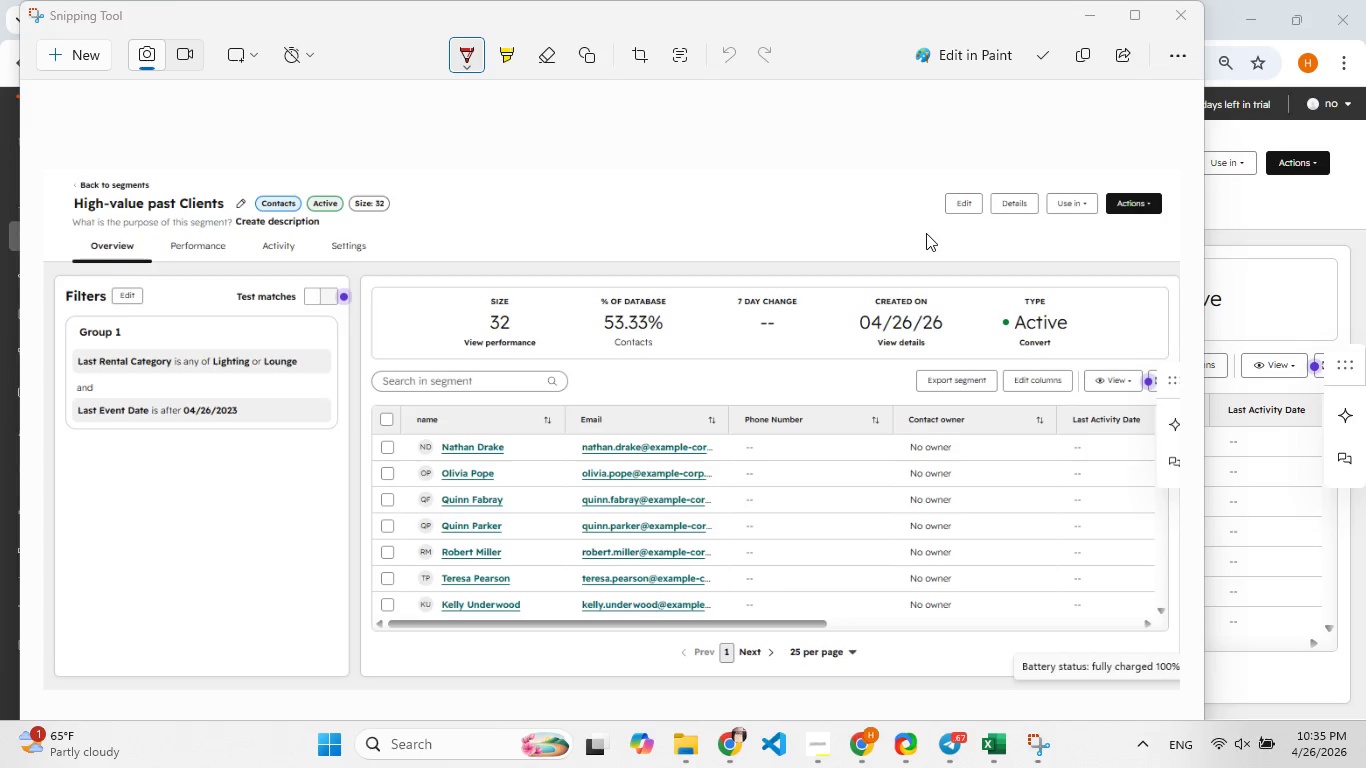 
left_click([1048, 57])
 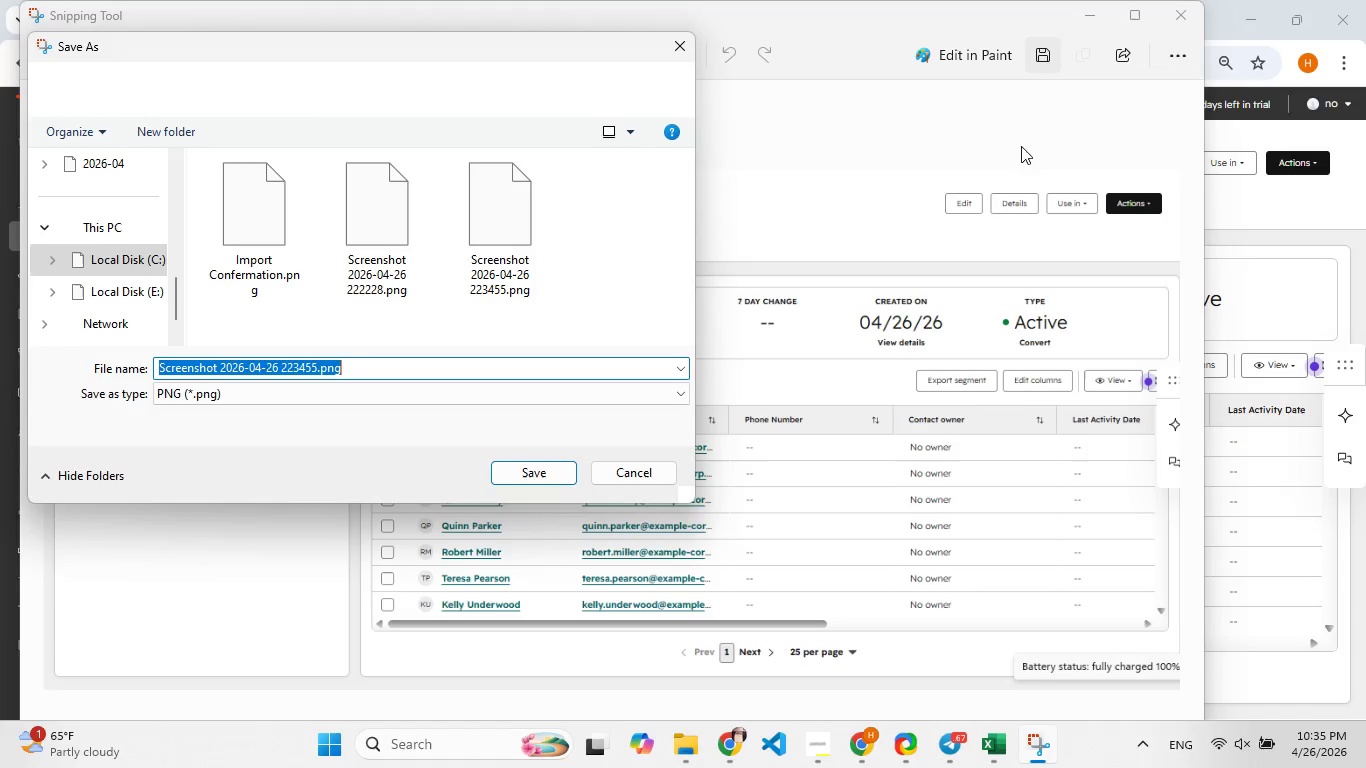 
wait(5.47)
 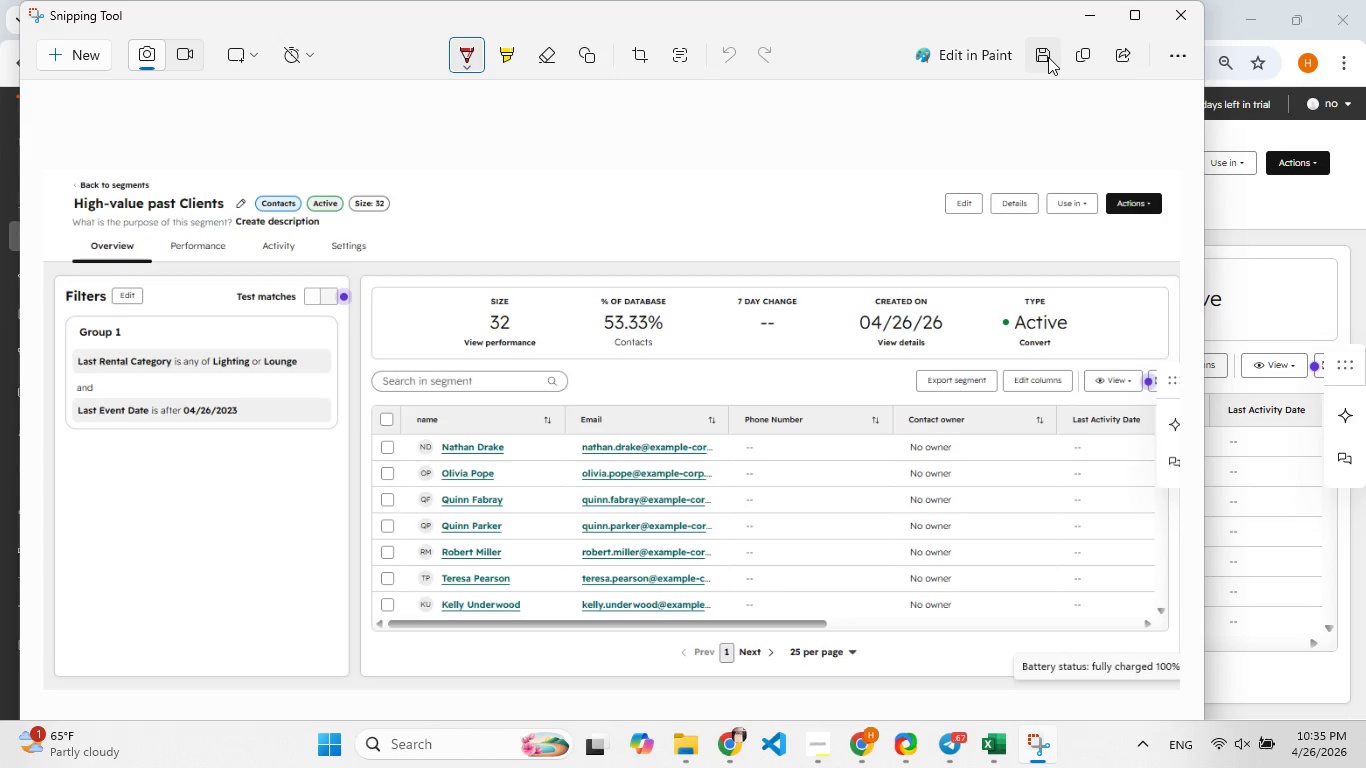 
type(List_Created_Confermation)
 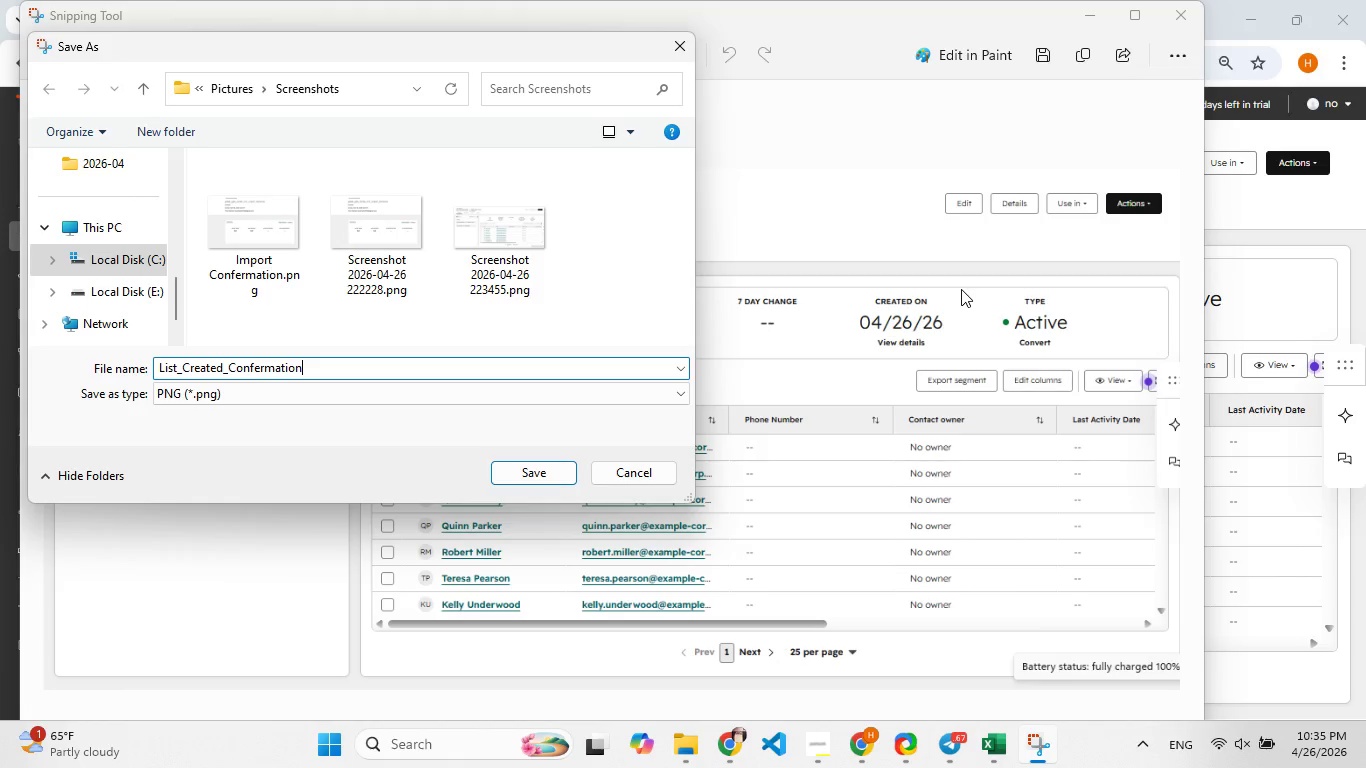 
left_click([526, 470])
 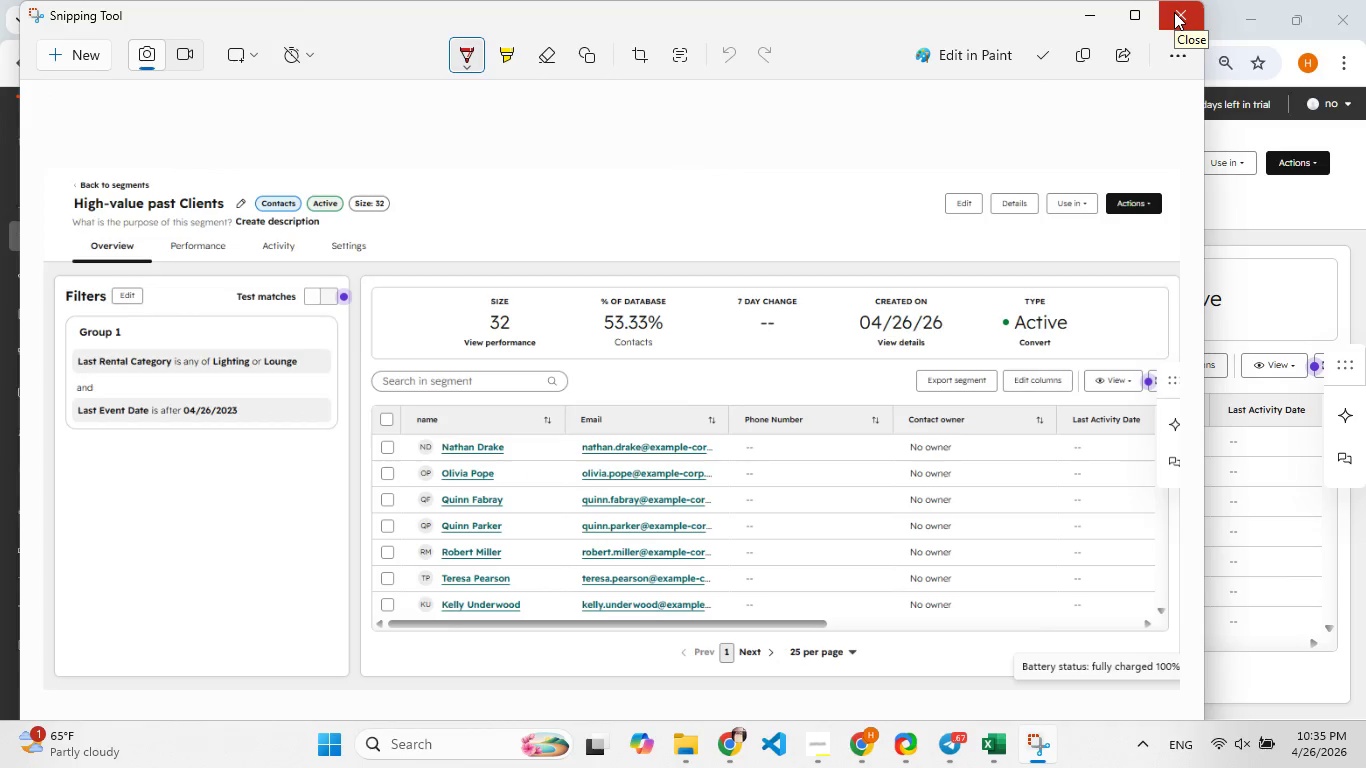 
left_click([1174, 12])
 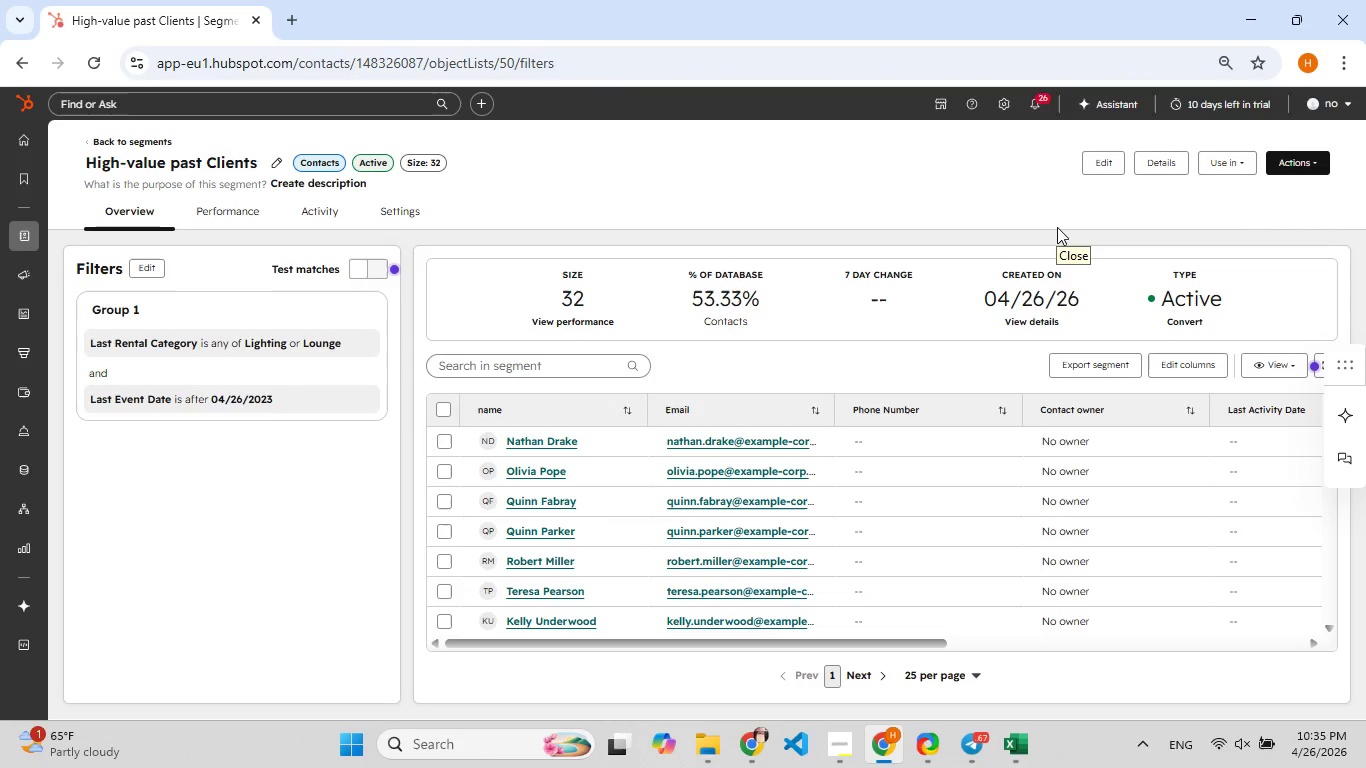 
wait(8.89)
 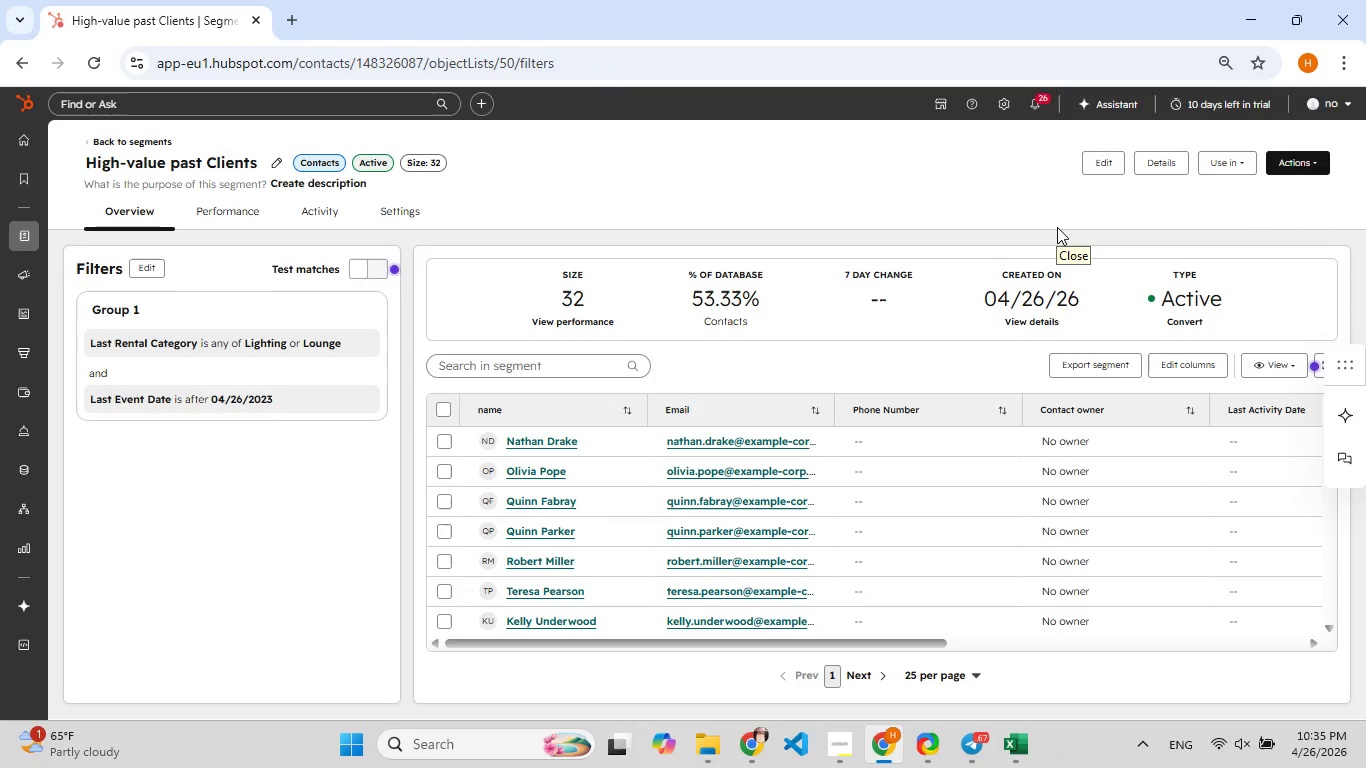 
scroll: coordinate [816, 478], scroll_direction: down, amount: 2.0
 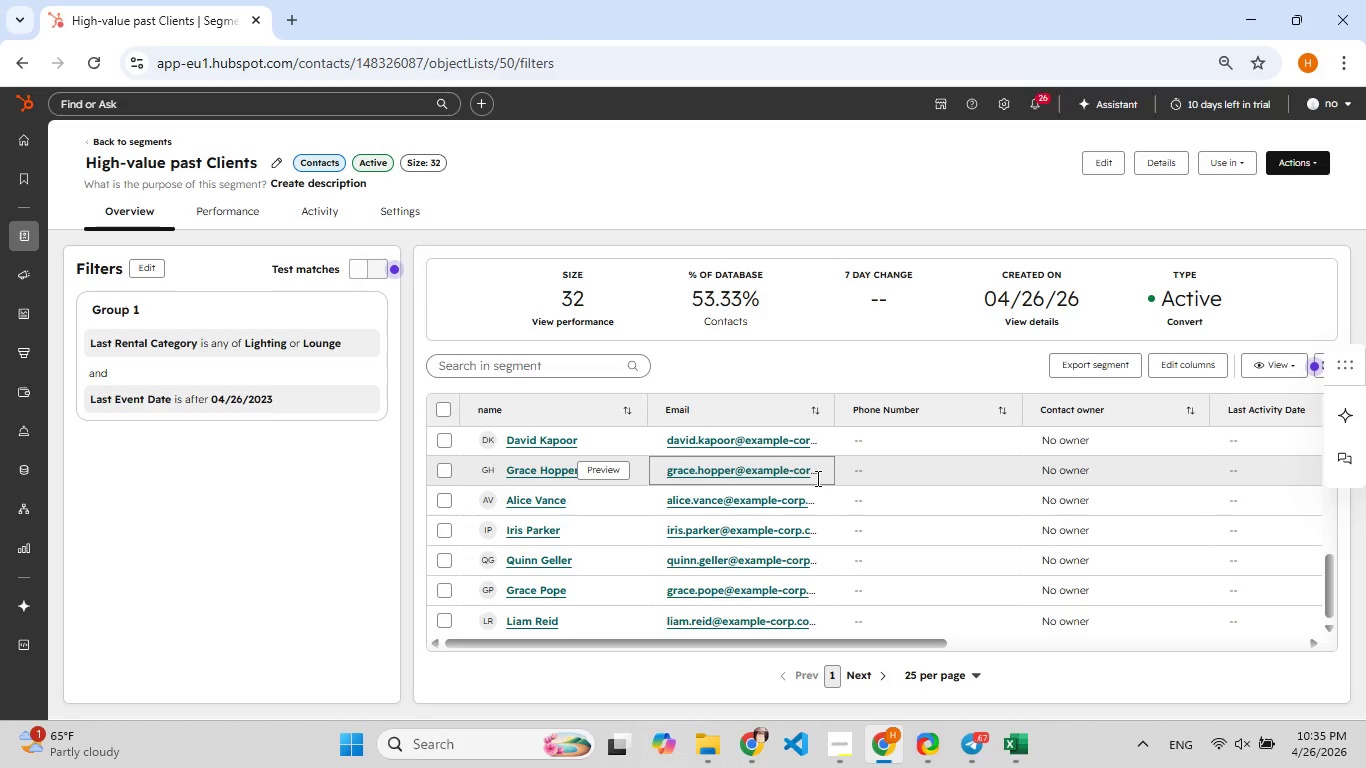 
scroll: coordinate [816, 478], scroll_direction: up, amount: 6.0
 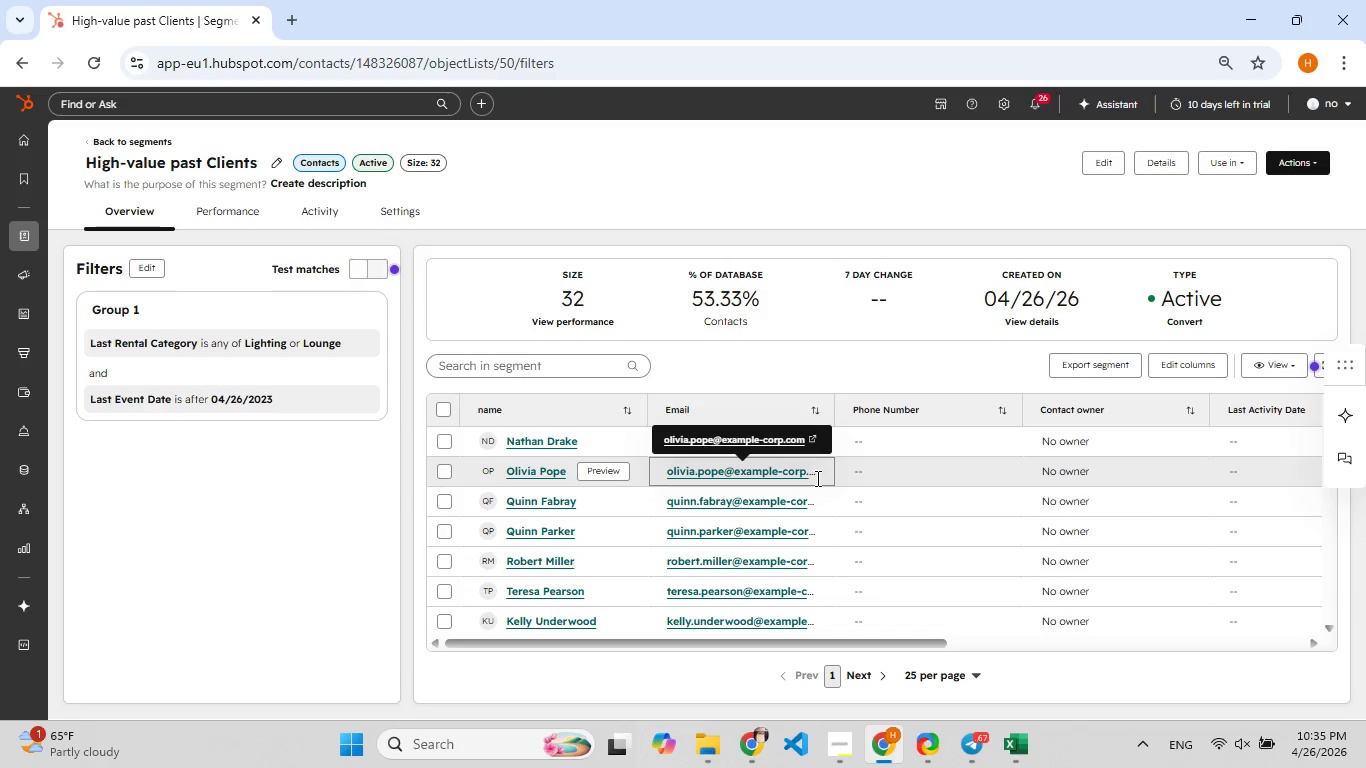 
scroll: coordinate [816, 478], scroll_direction: down, amount: 3.0
 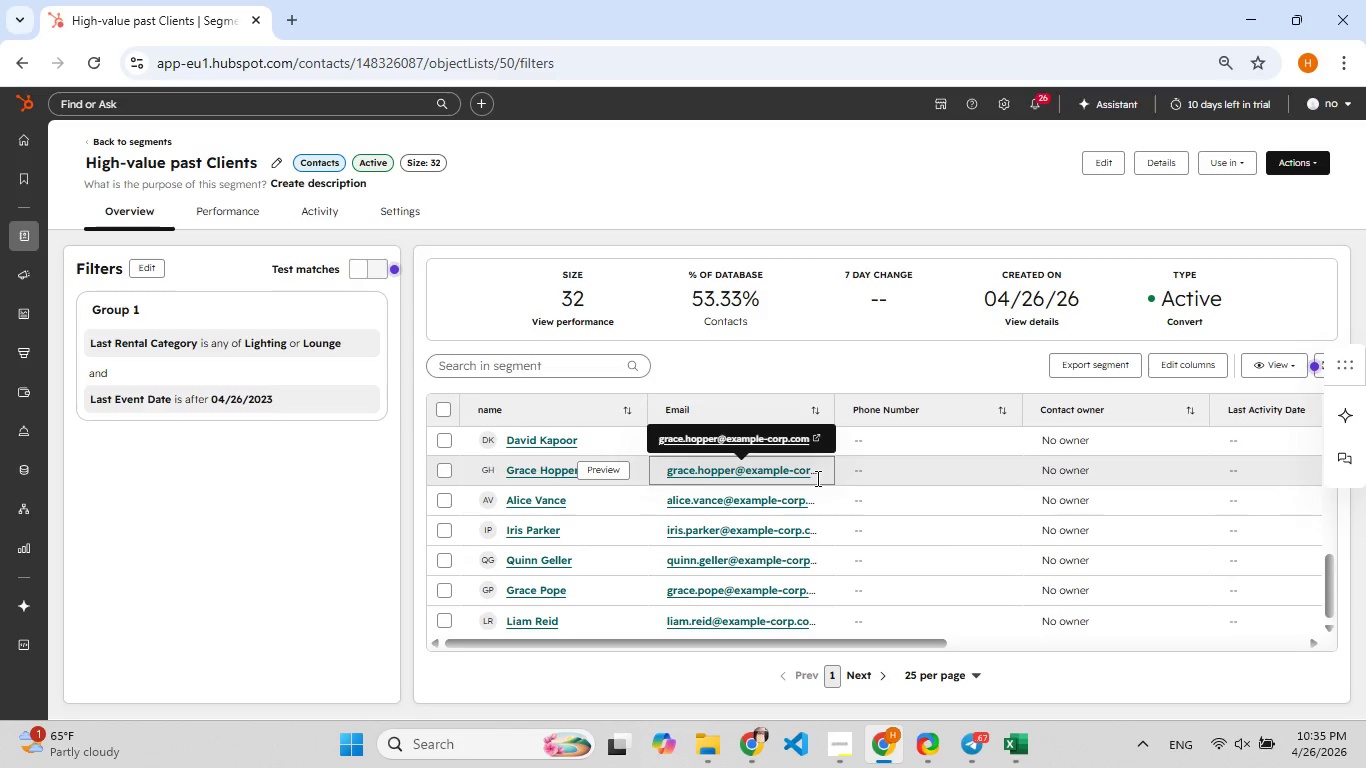 
scroll: coordinate [816, 478], scroll_direction: up, amount: 5.0
 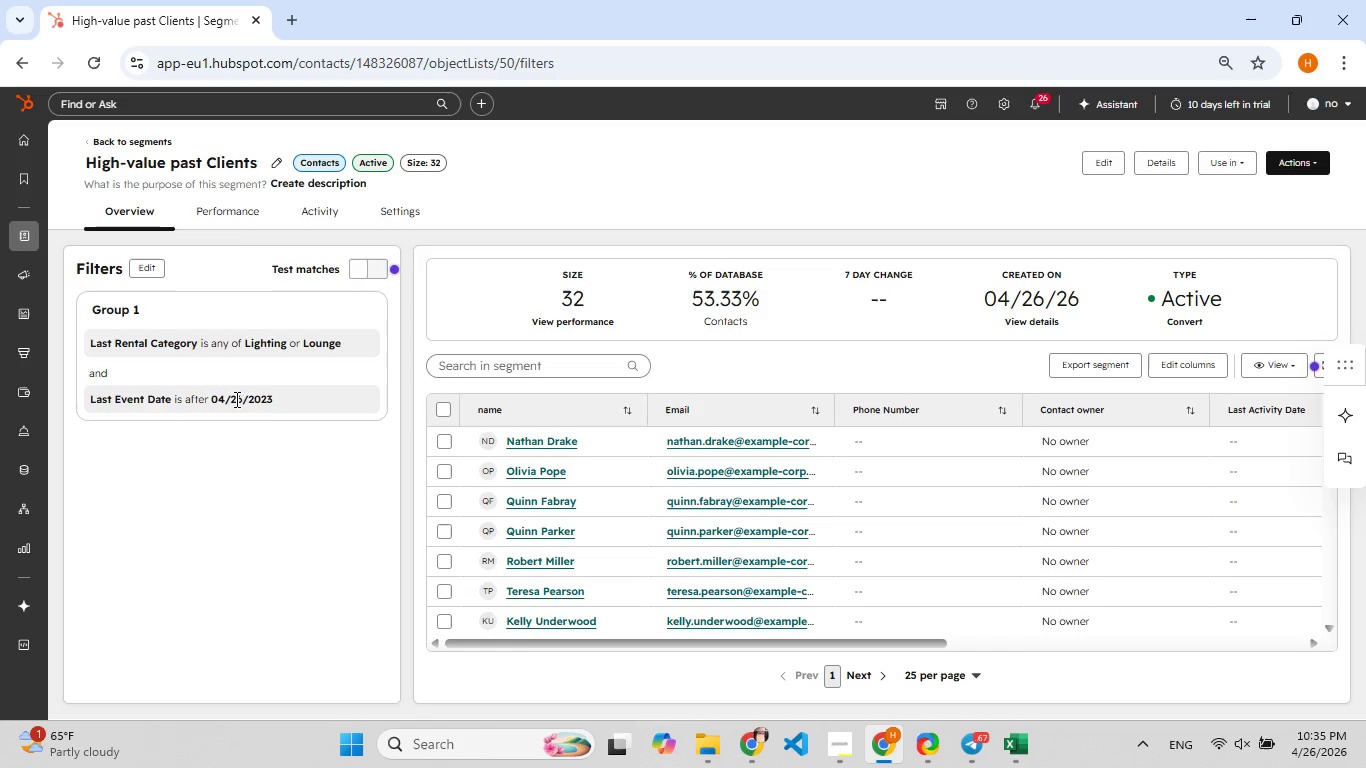 
left_click([240, 393])
 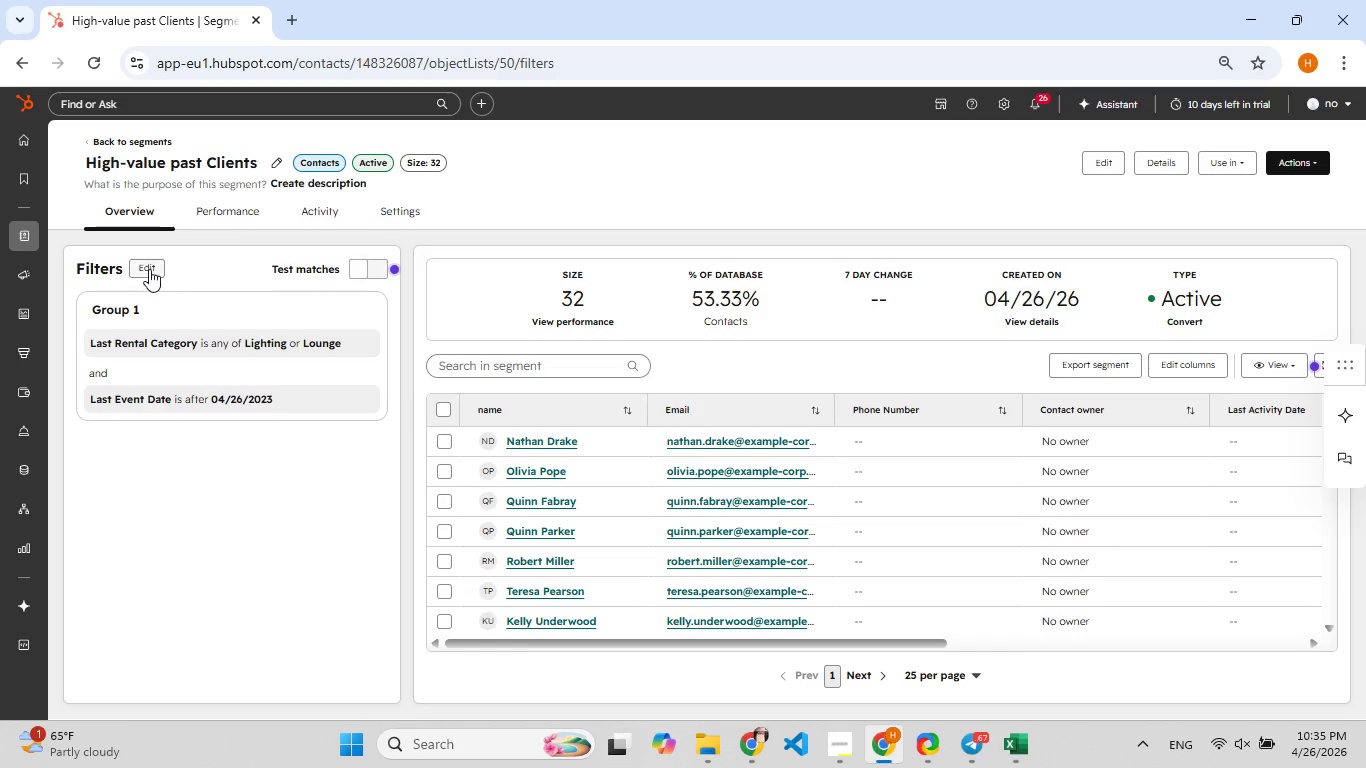 
left_click([149, 269])
 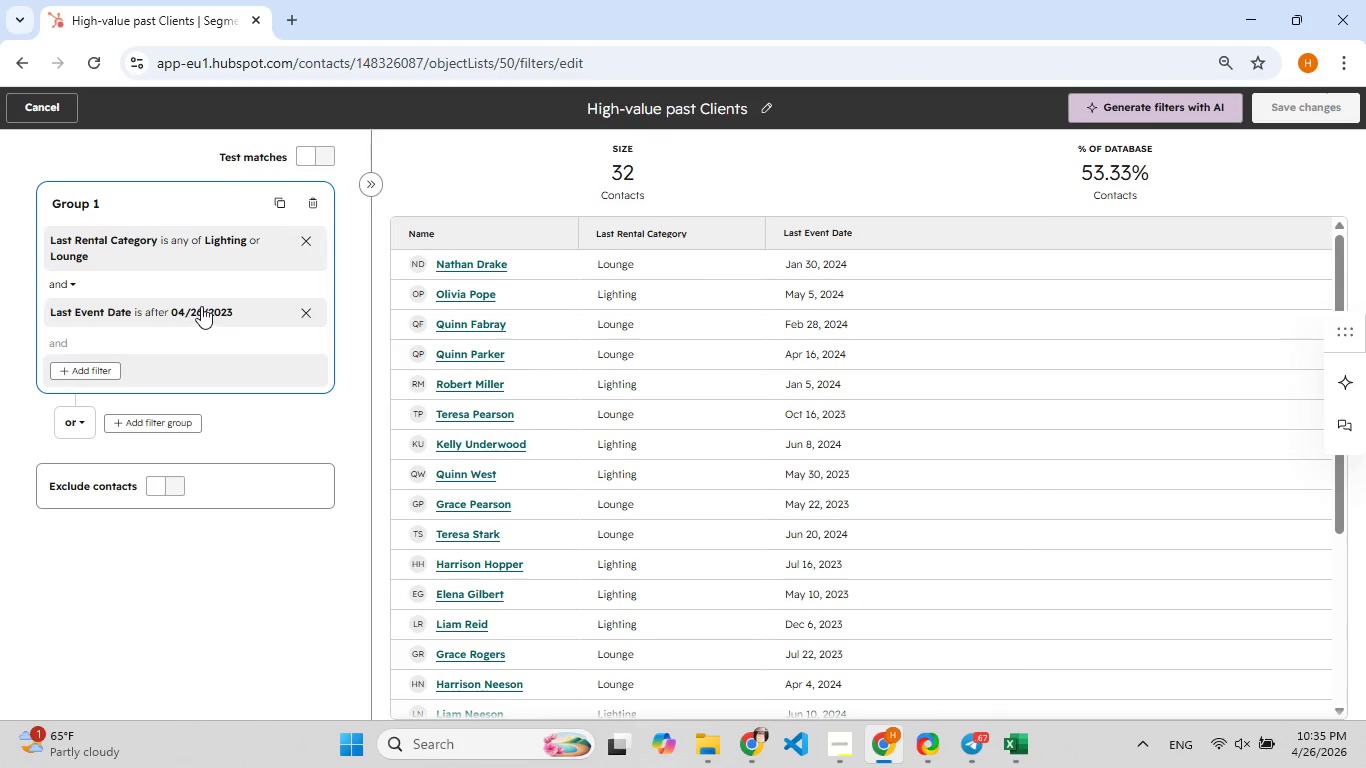 
left_click([239, 310])
 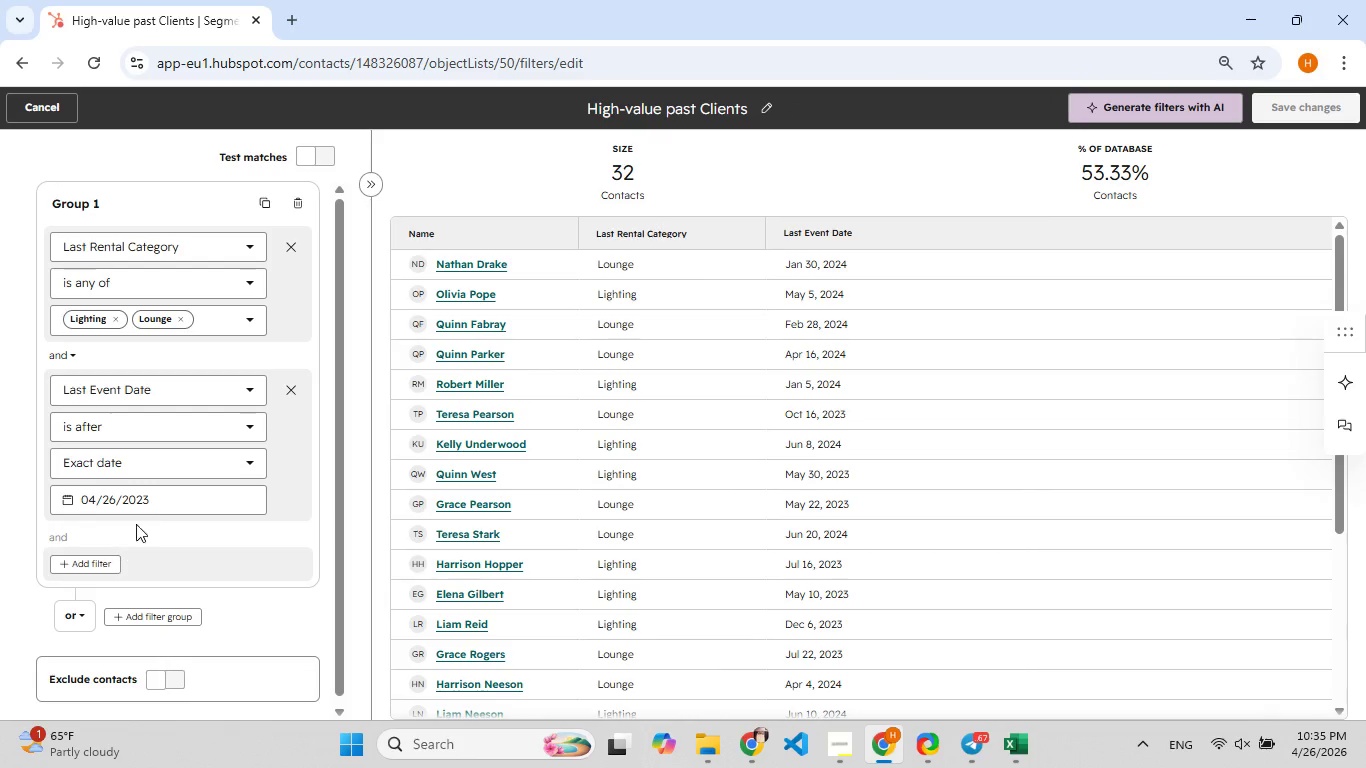 
left_click([160, 500])
 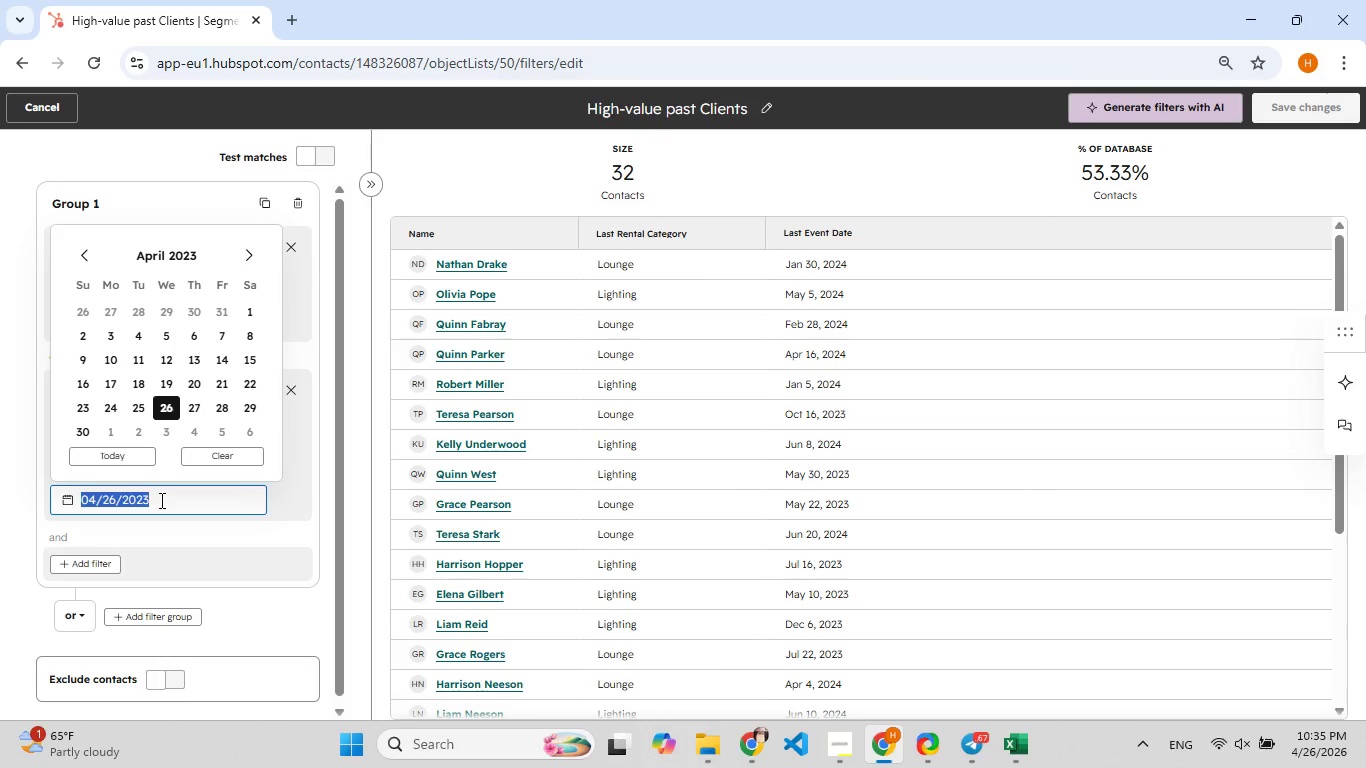 
left_click([160, 500])
 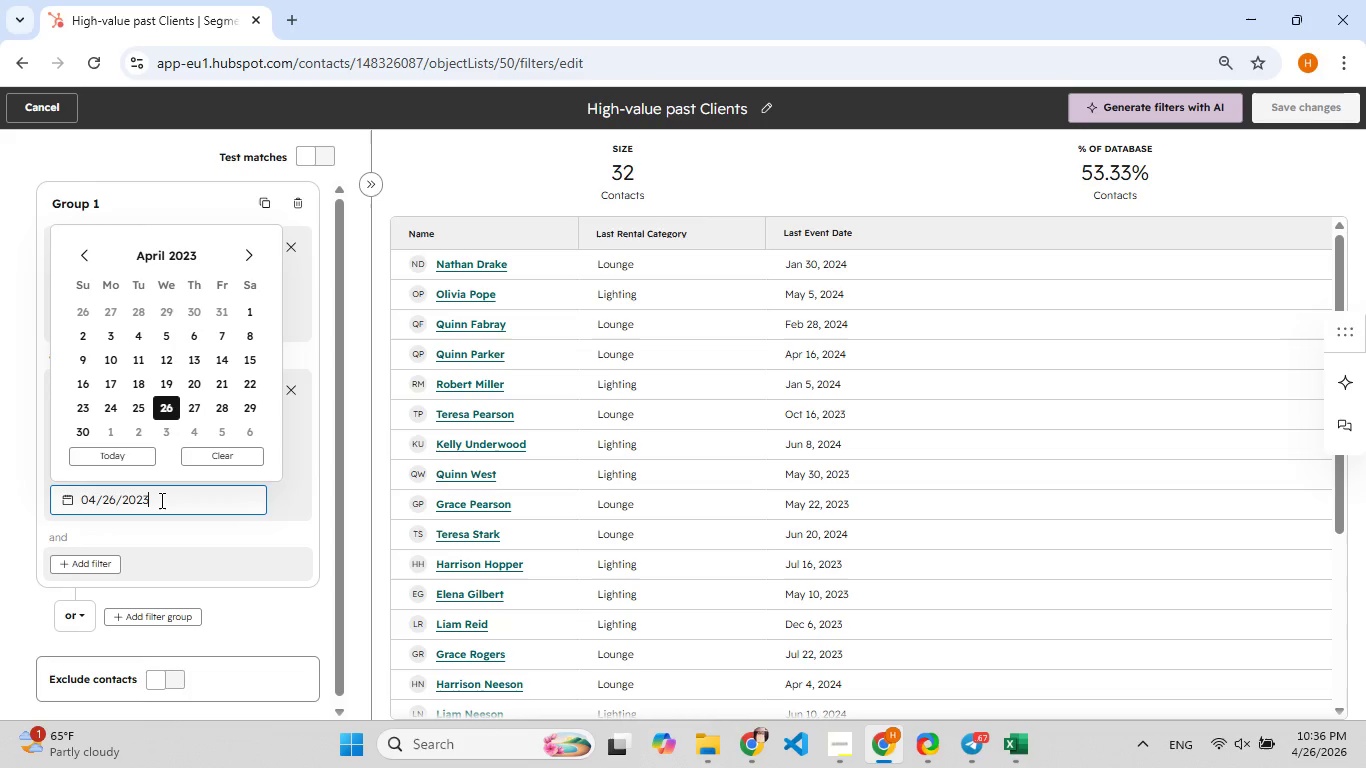 
key(Backspace)
 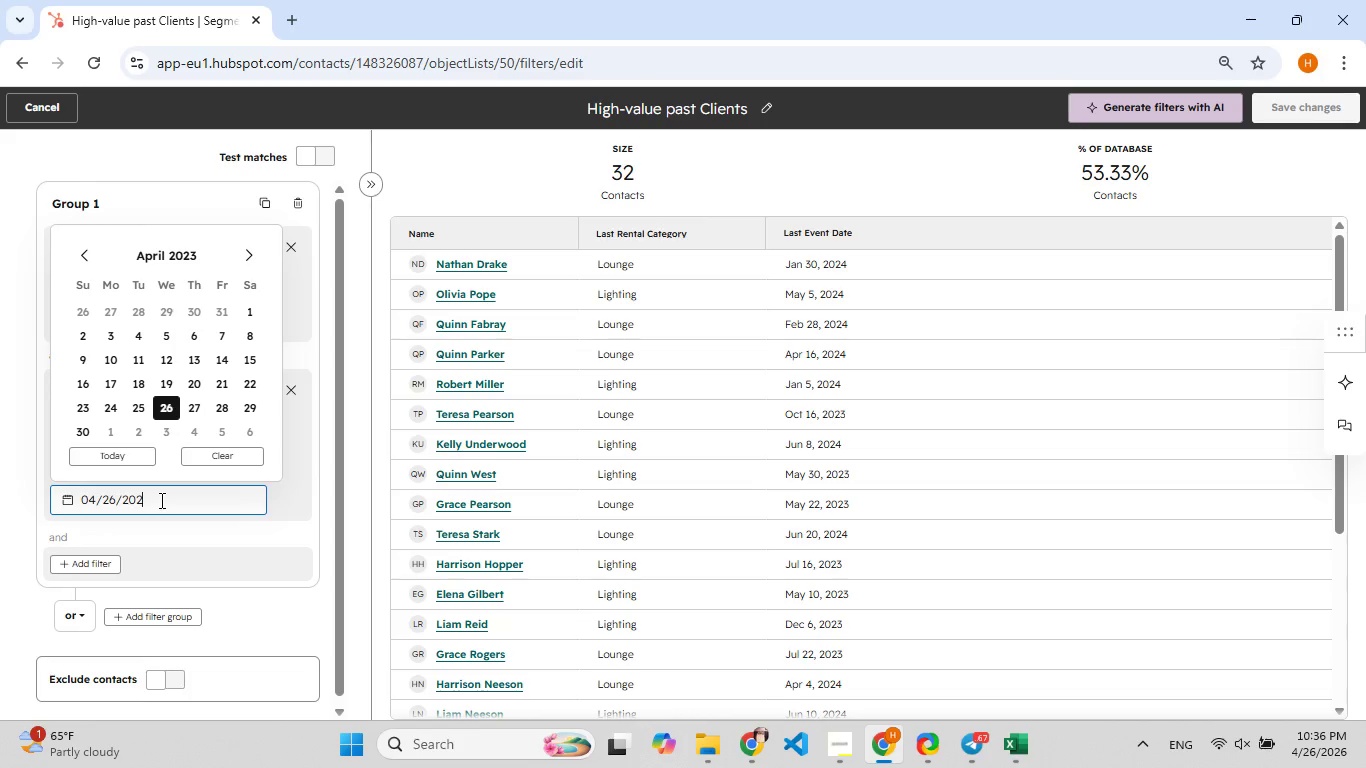 
key(F9)
 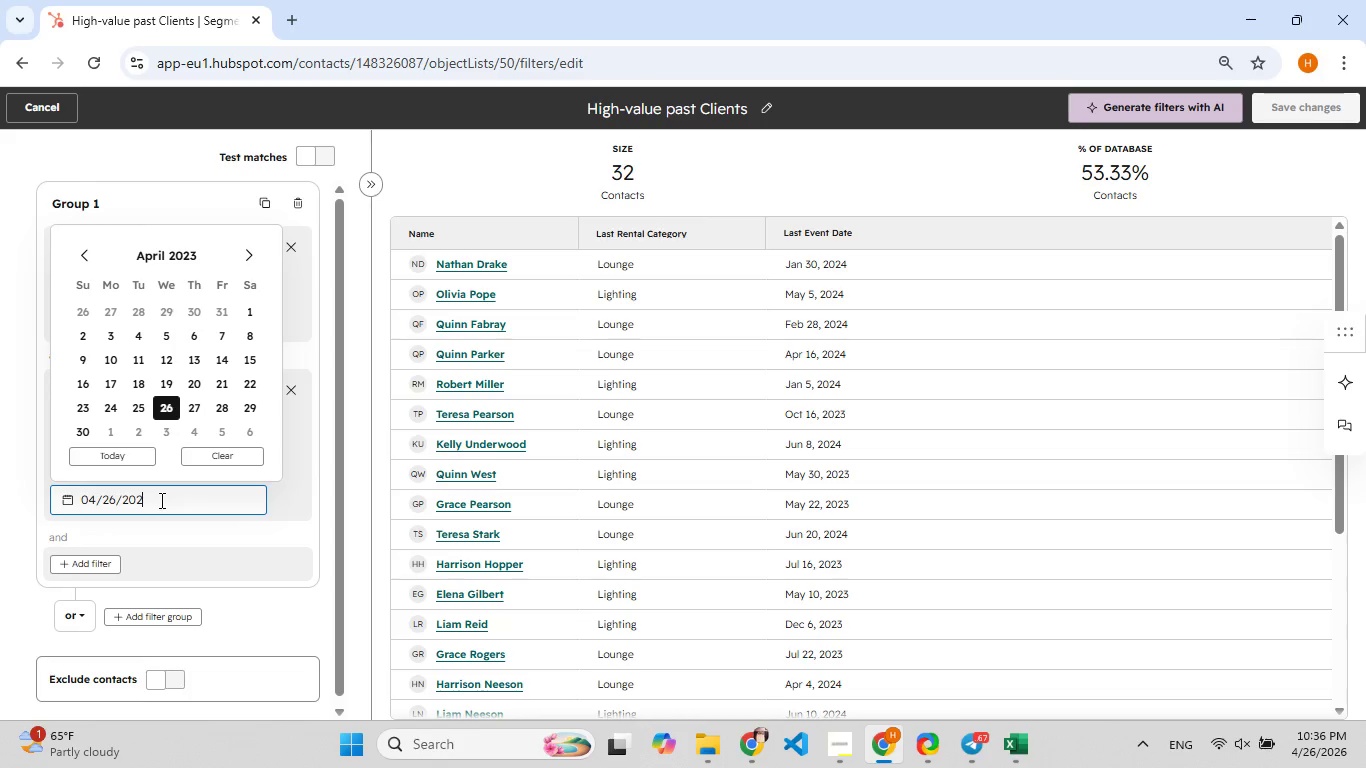 
key(2)
 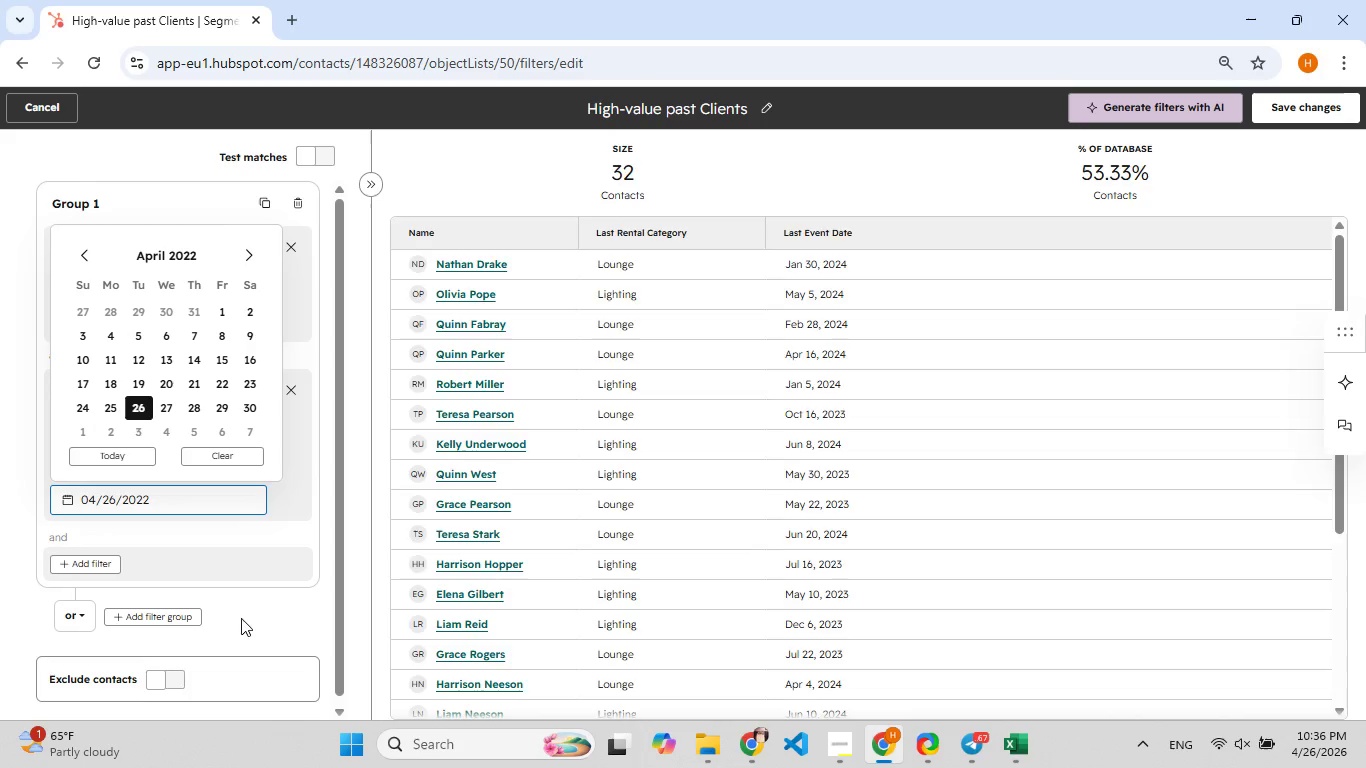 
left_click([256, 601])
 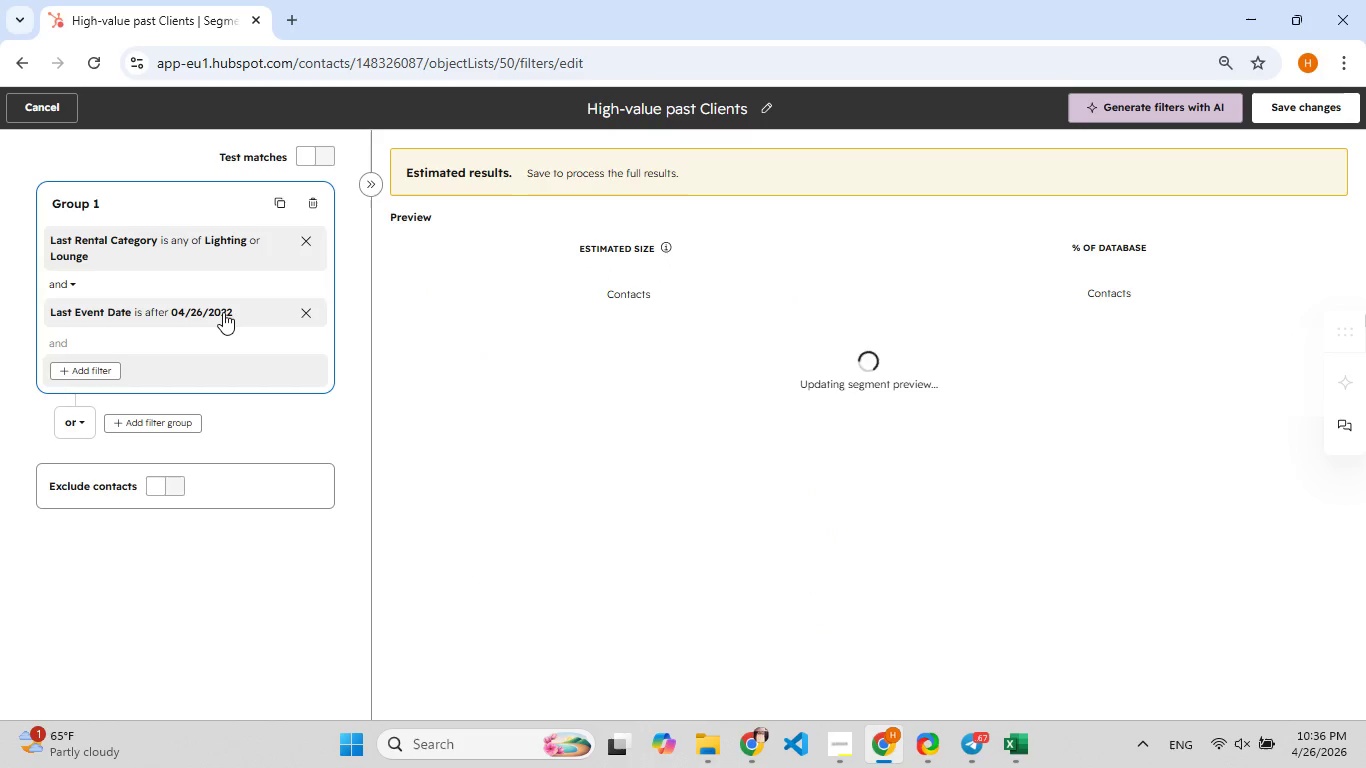 
wait(5.64)
 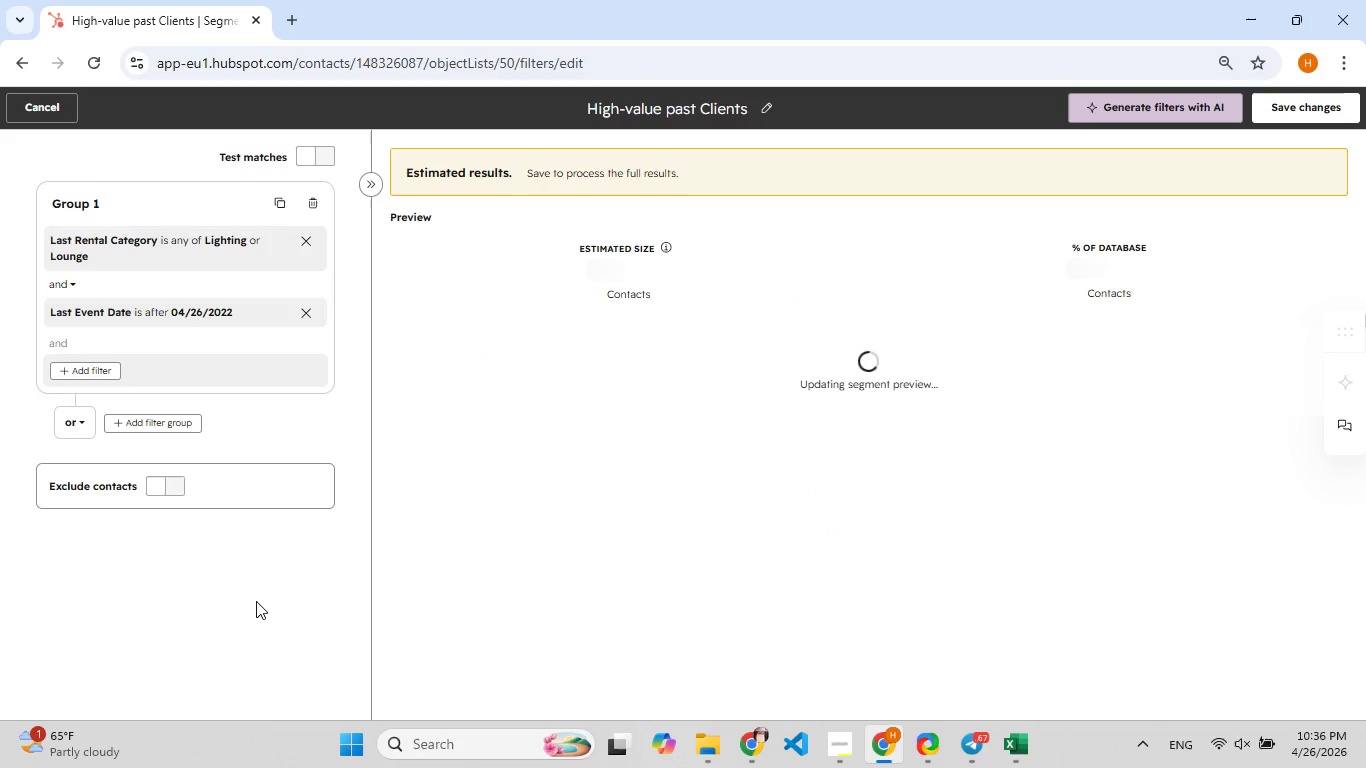 
left_click([223, 312])
 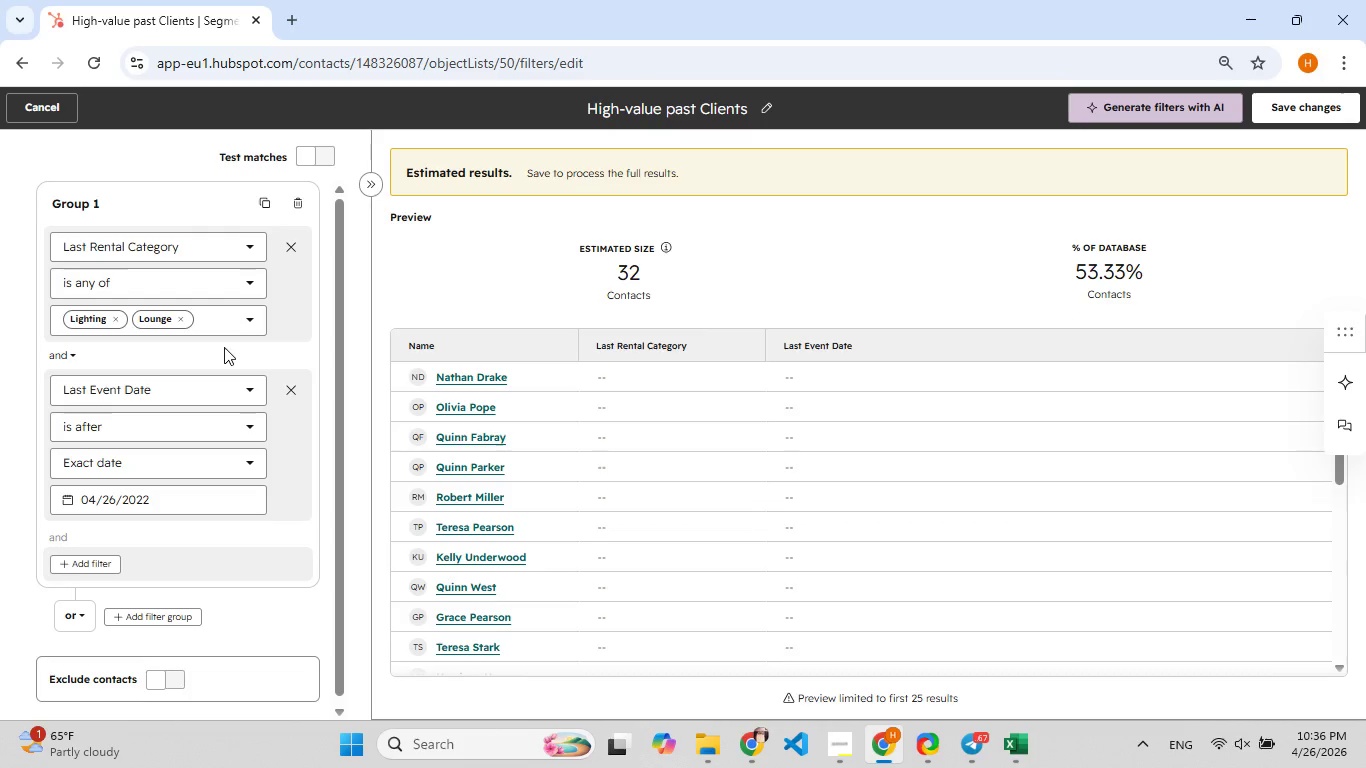 
left_click([162, 500])
 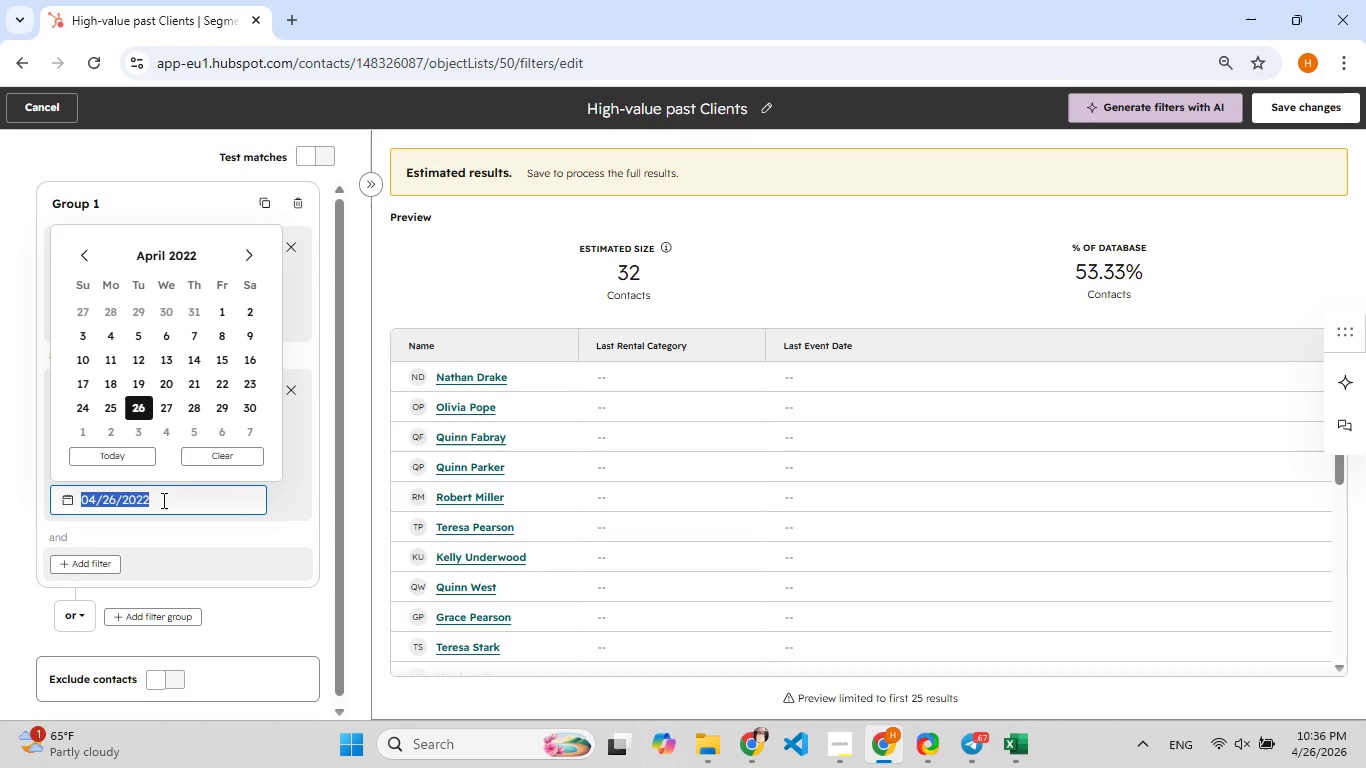 
left_click([162, 500])
 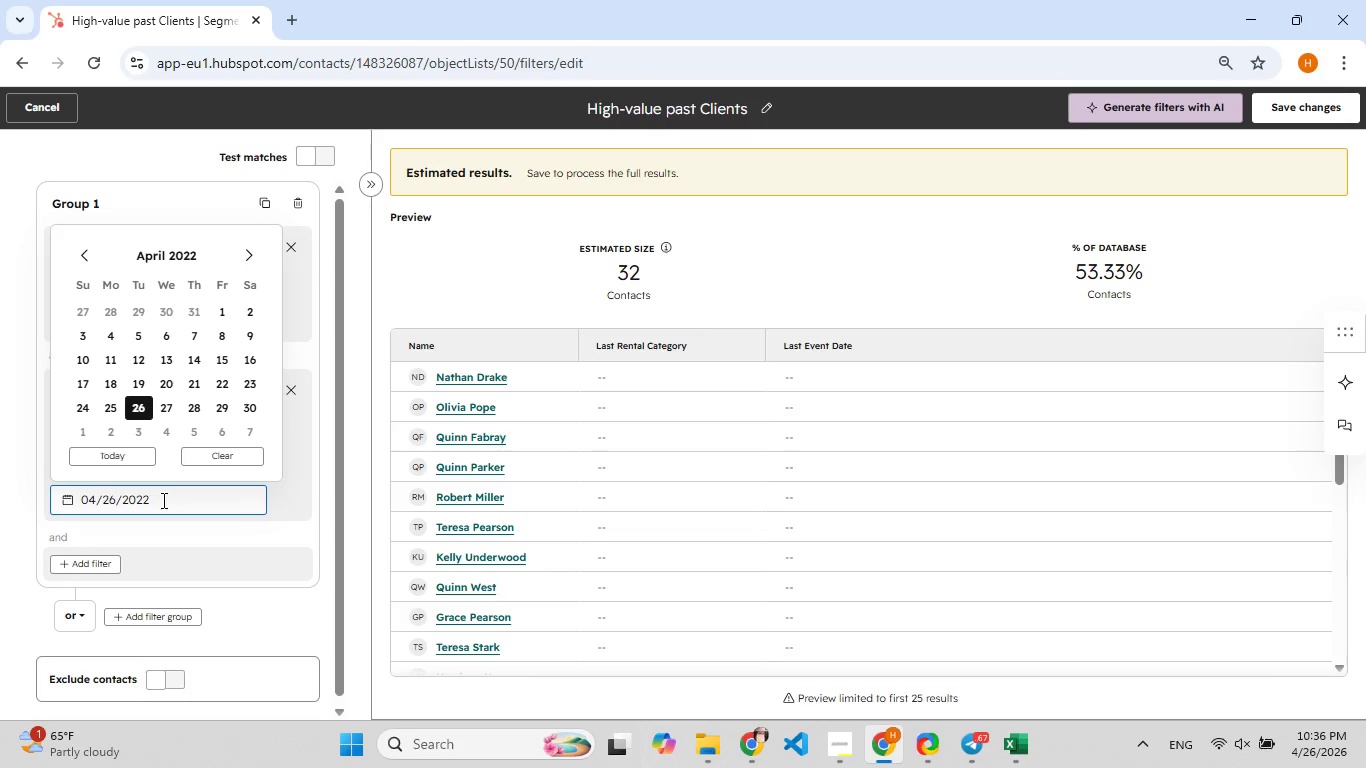 
key(F9)
 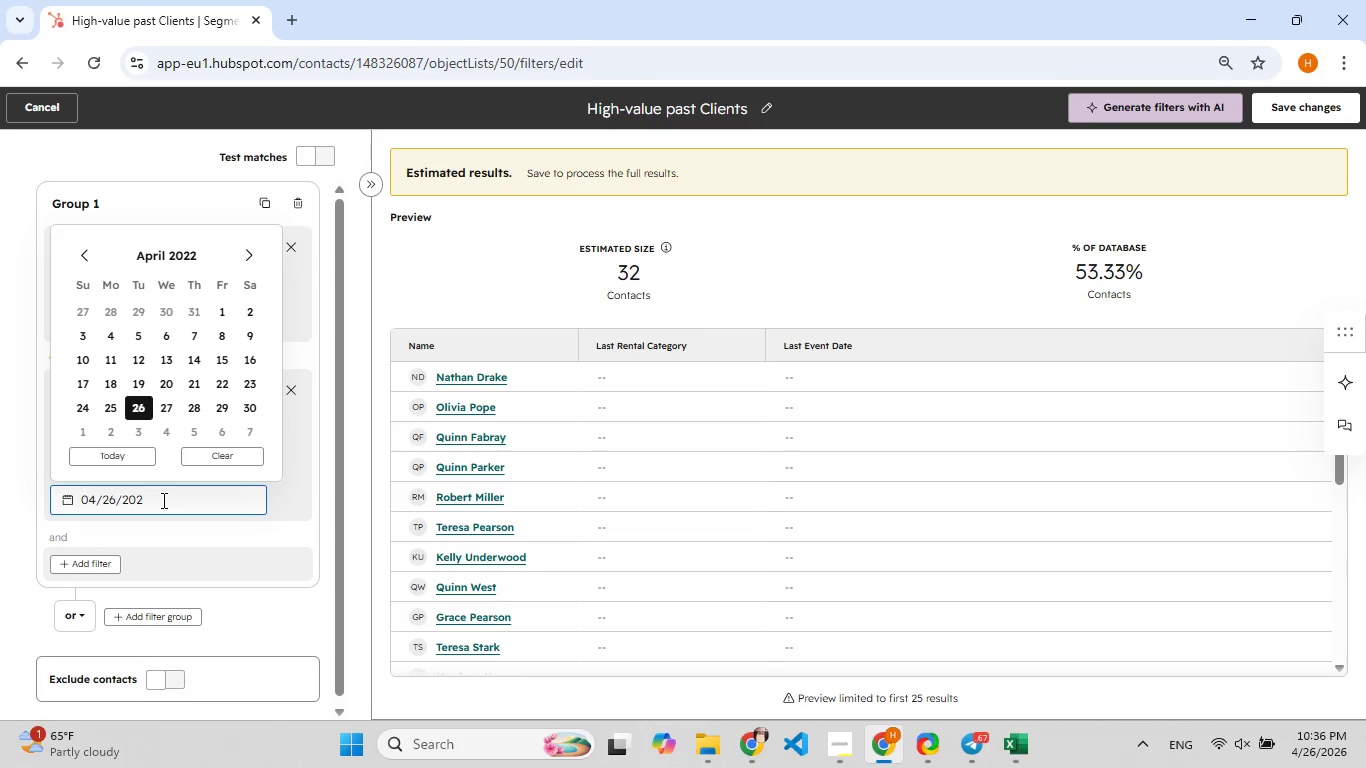 
key(Backspace)
 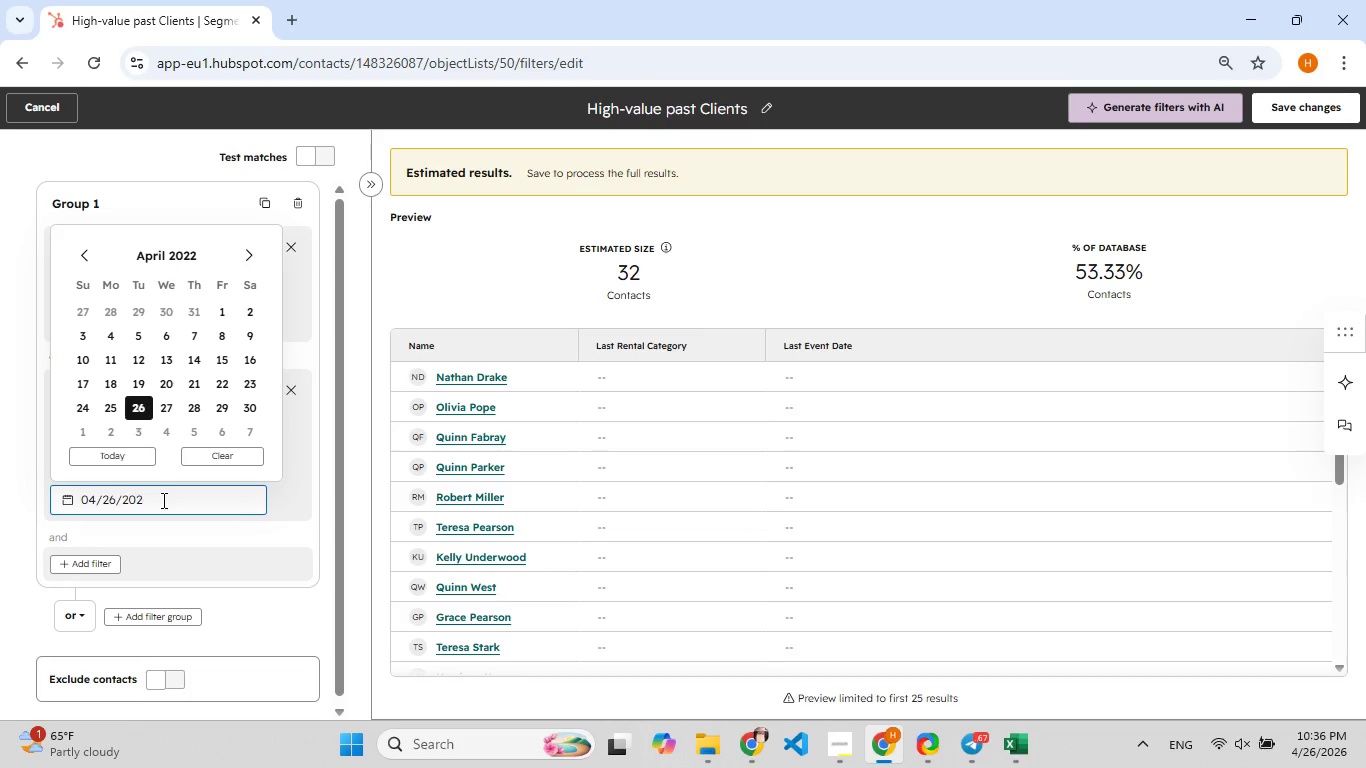 
key(4)
 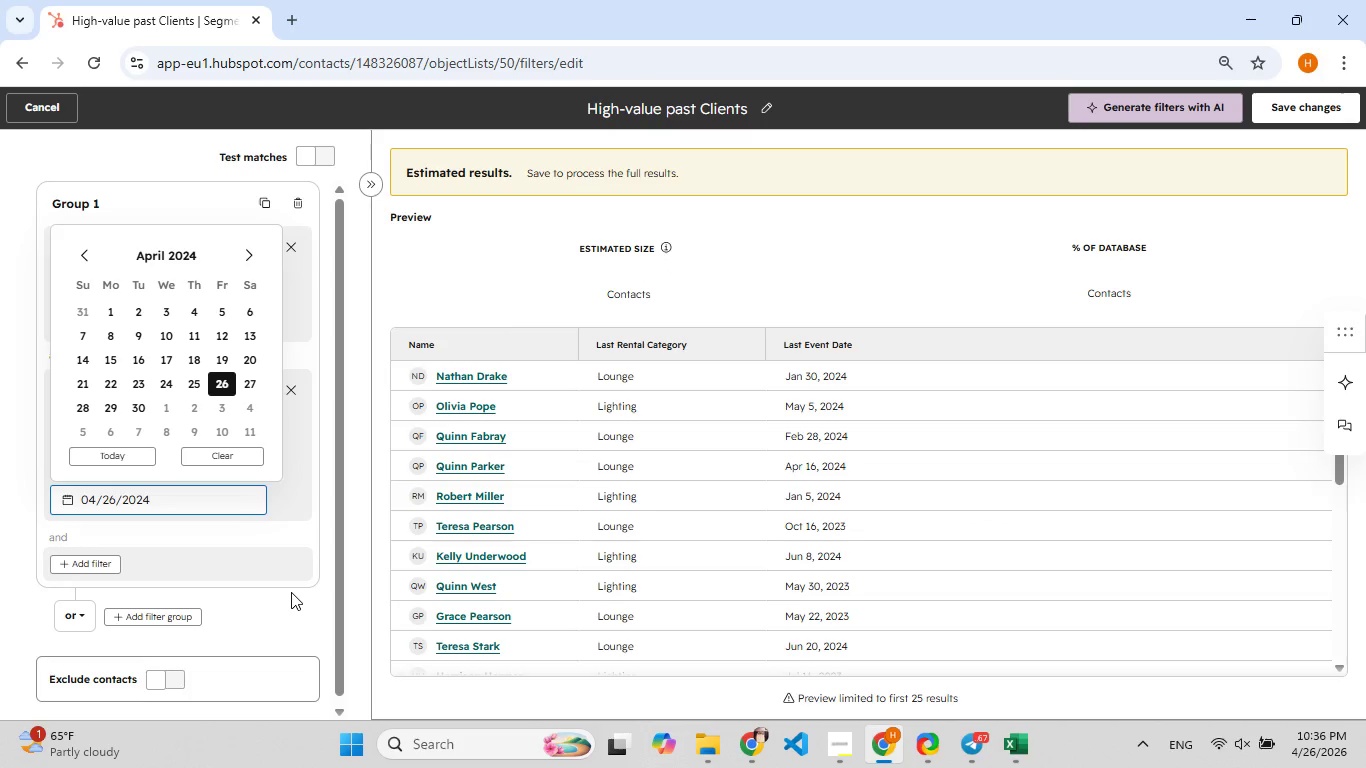 
left_click([291, 592])
 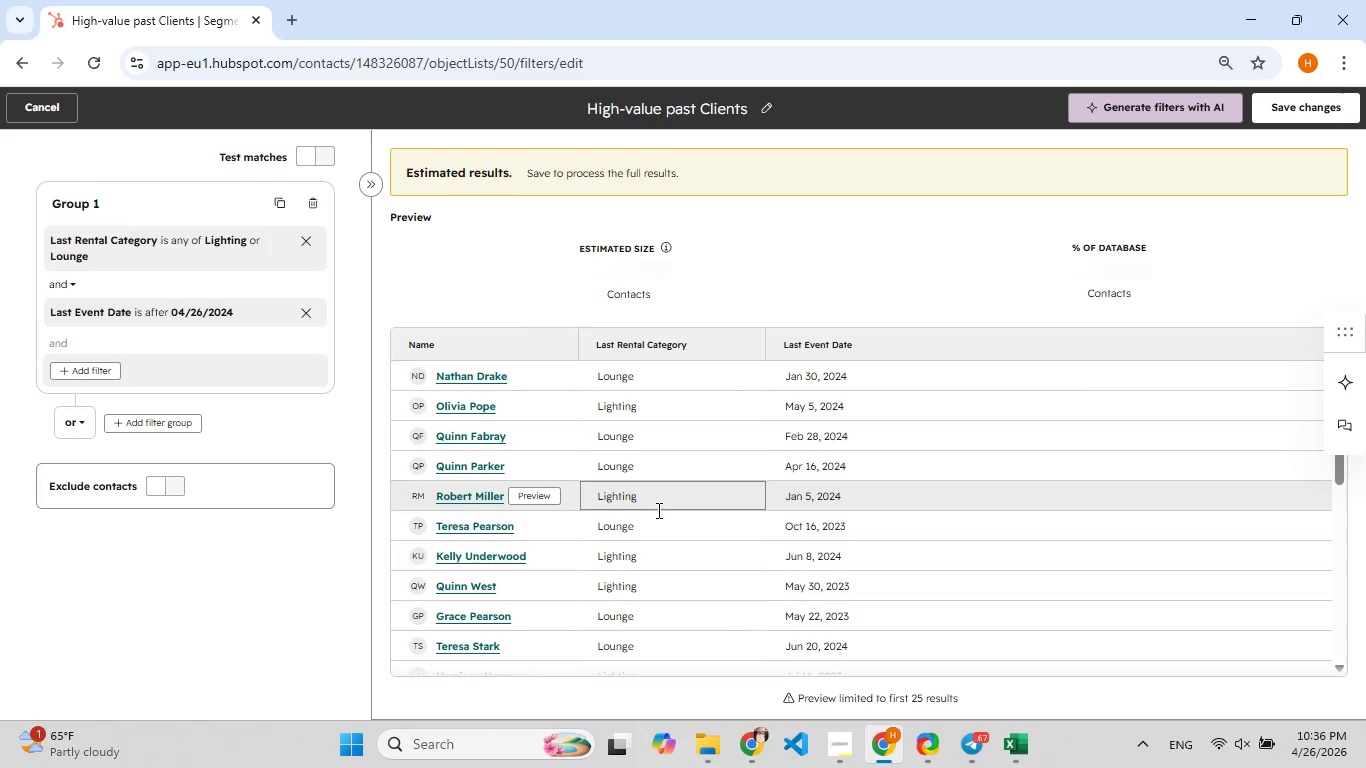 
scroll: coordinate [656, 514], scroll_direction: down, amount: 4.0
 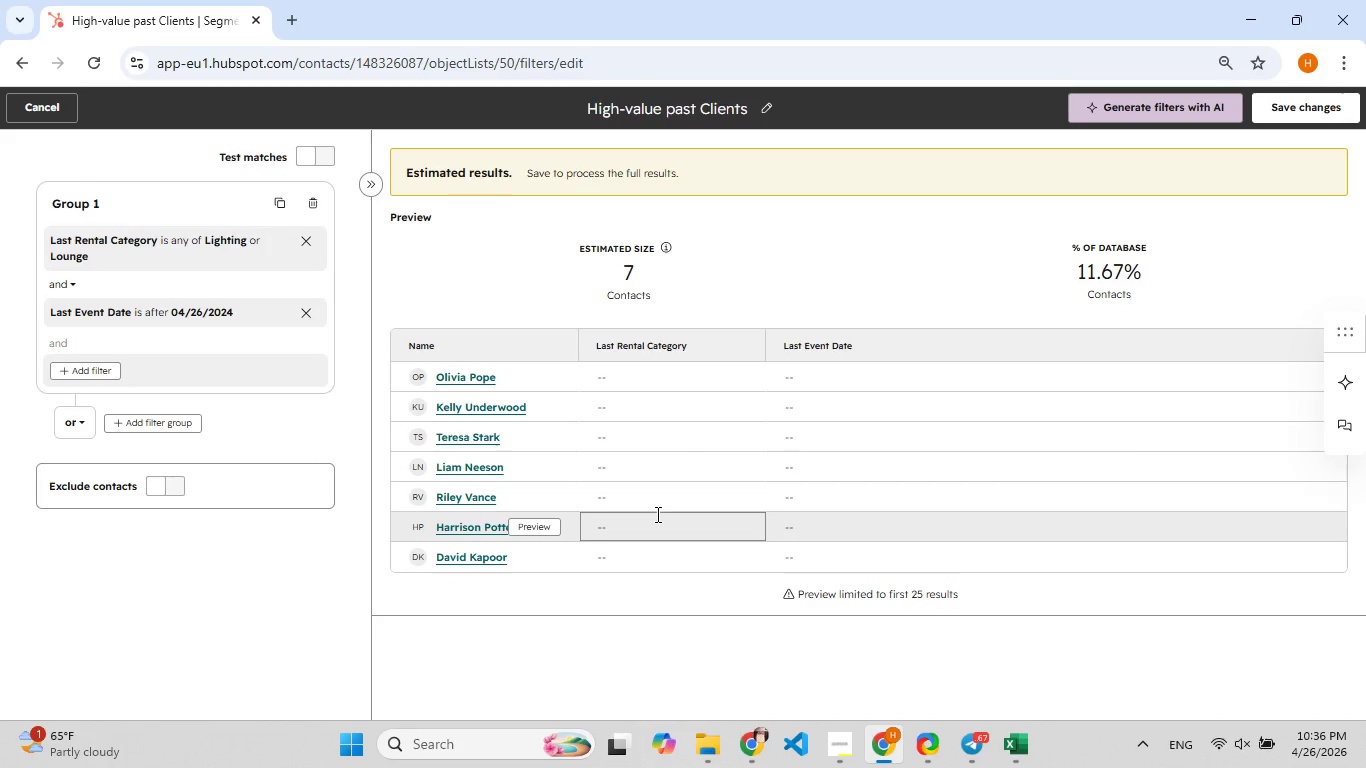 
scroll: coordinate [656, 517], scroll_direction: up, amount: 15.0
 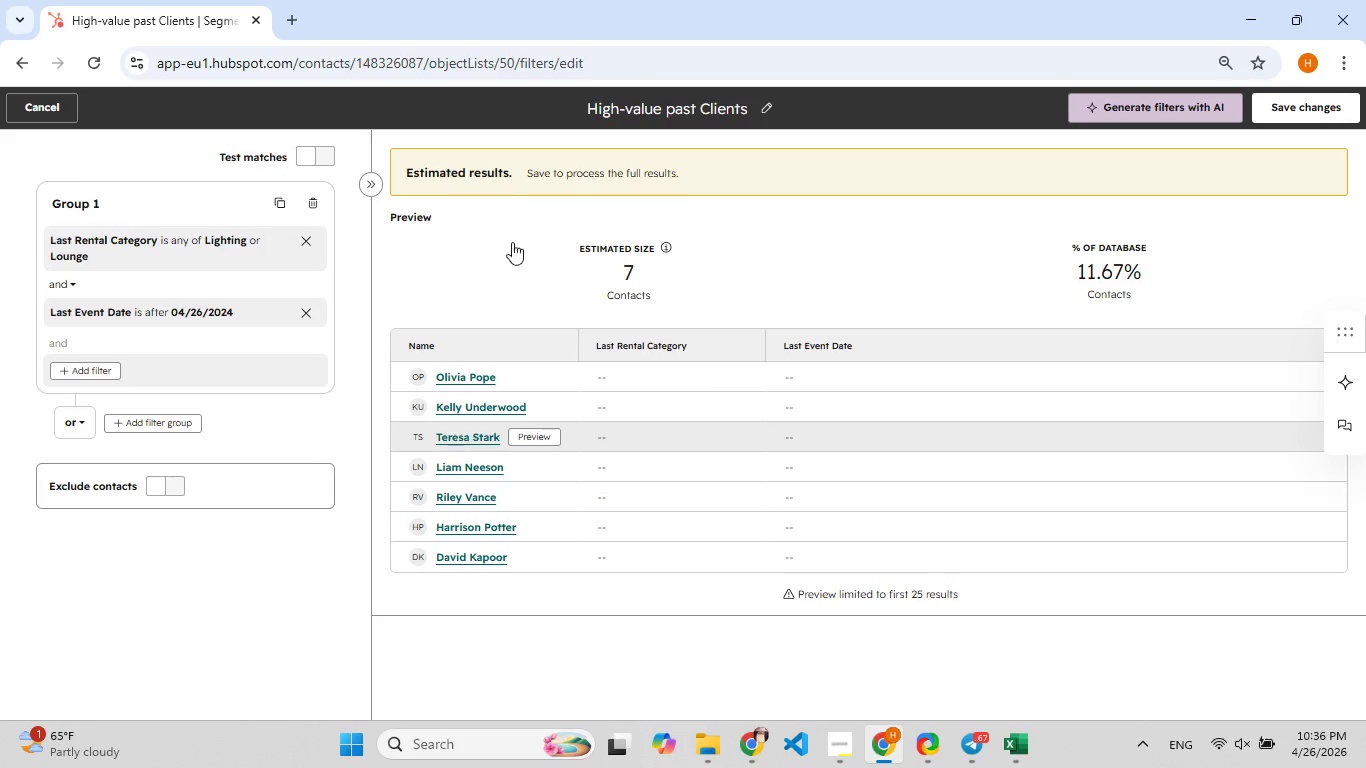 
left_click([513, 250])
 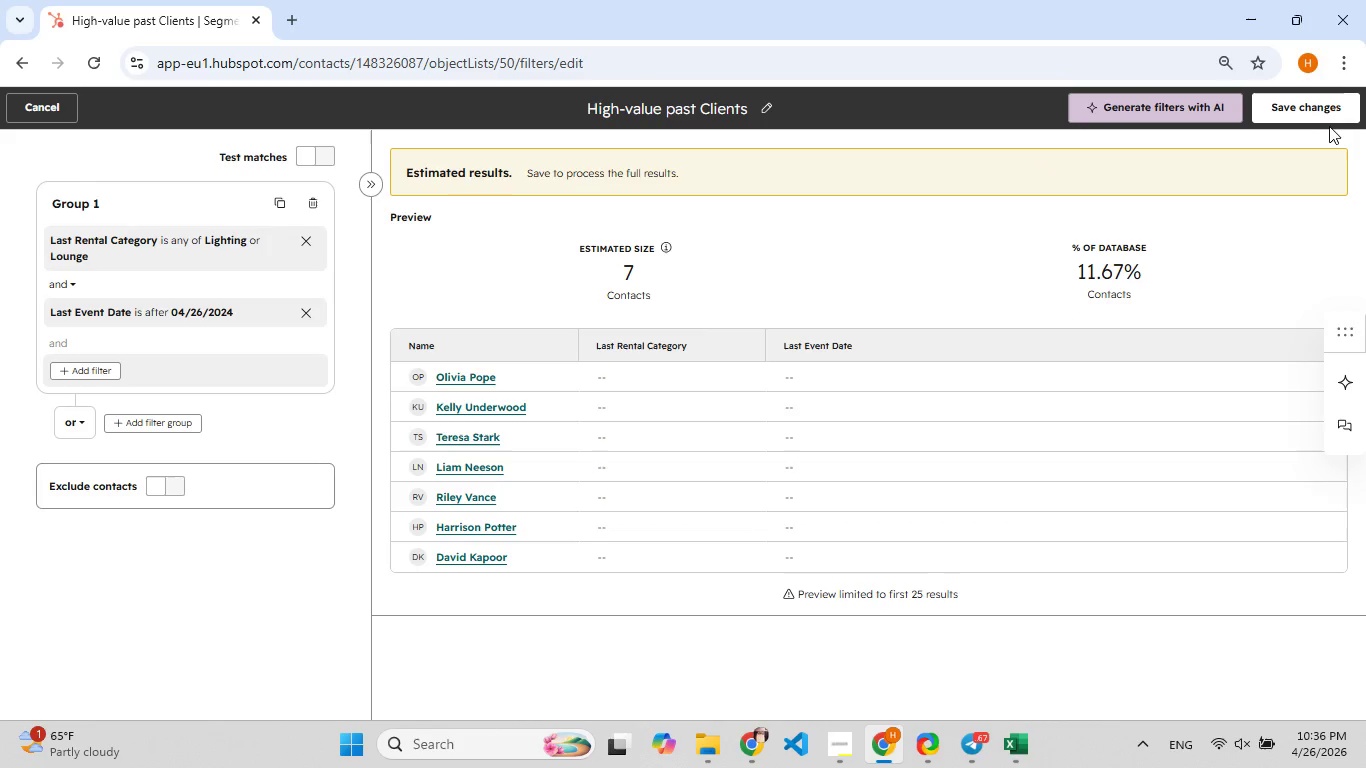 
left_click([1305, 107])
 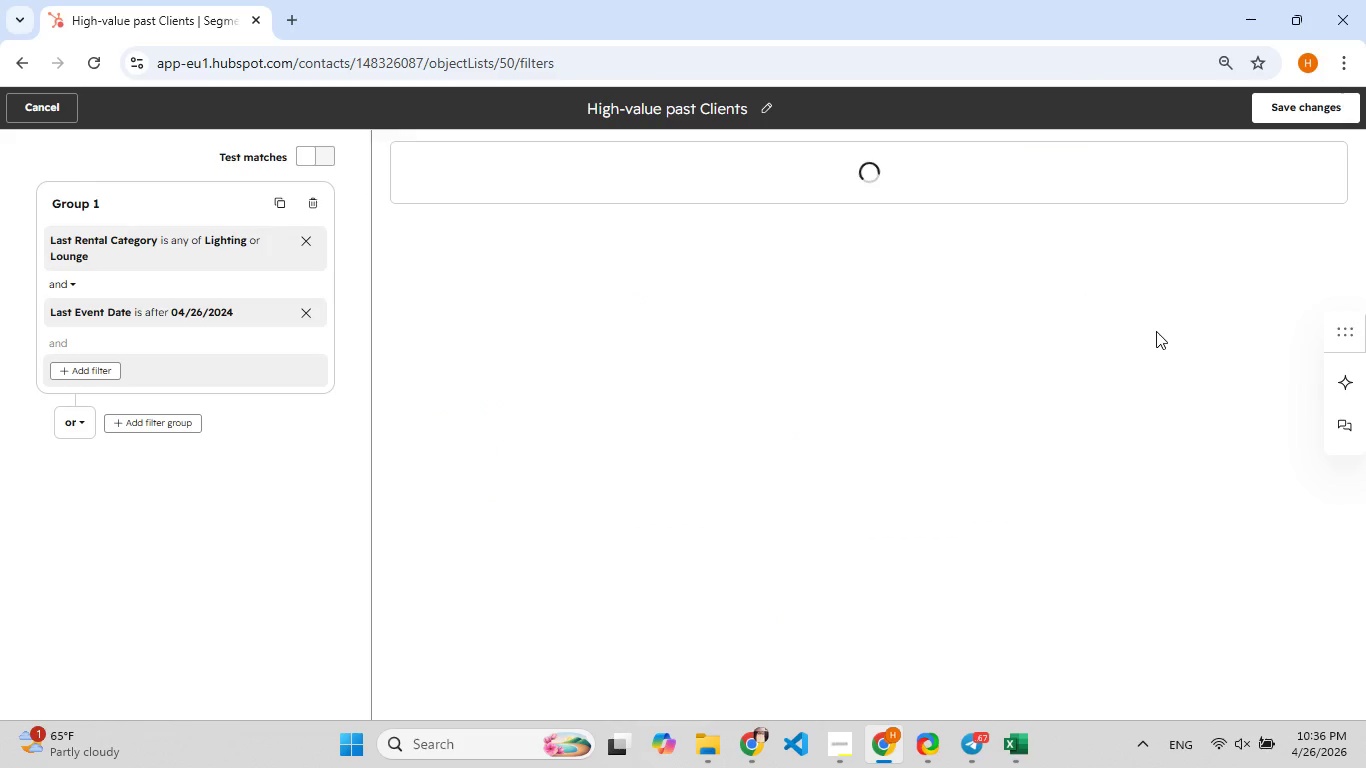 
mouse_move([1119, 353])
 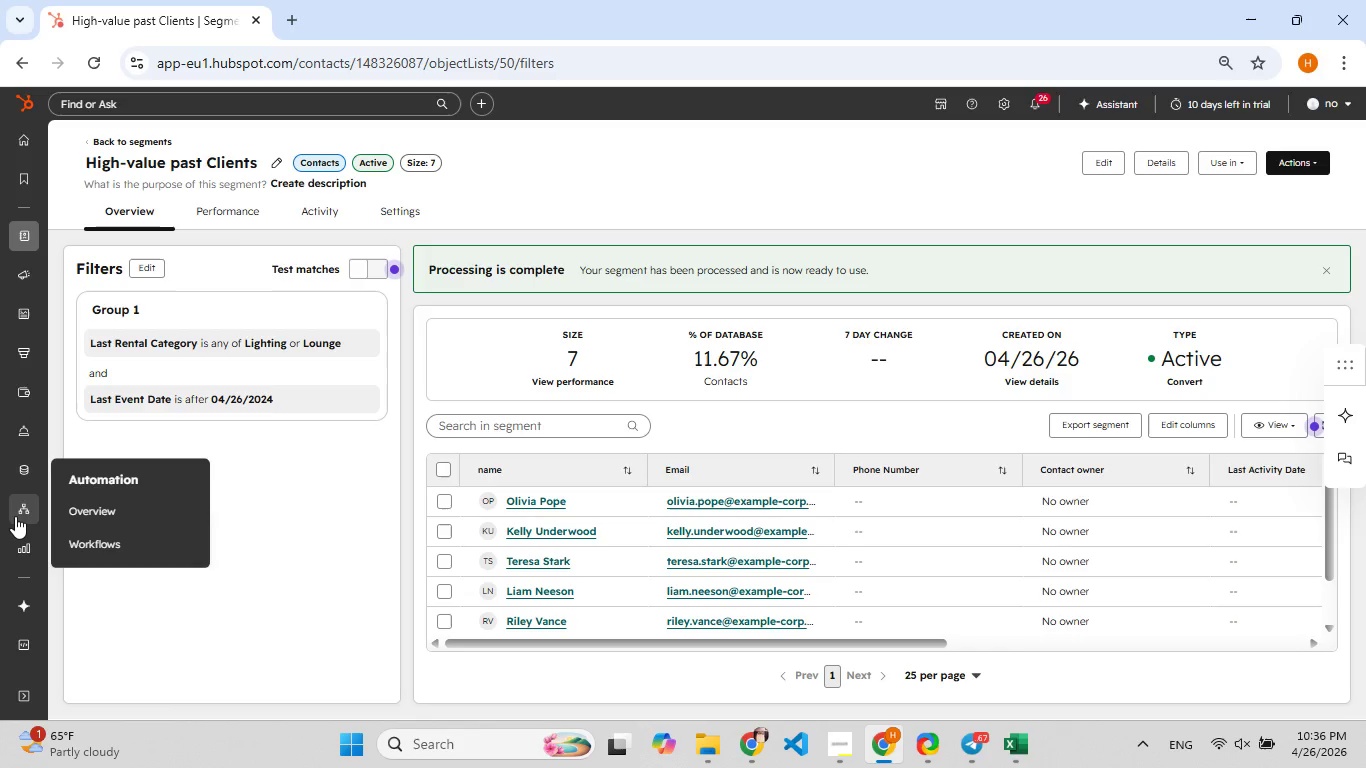 
wait(9.19)
 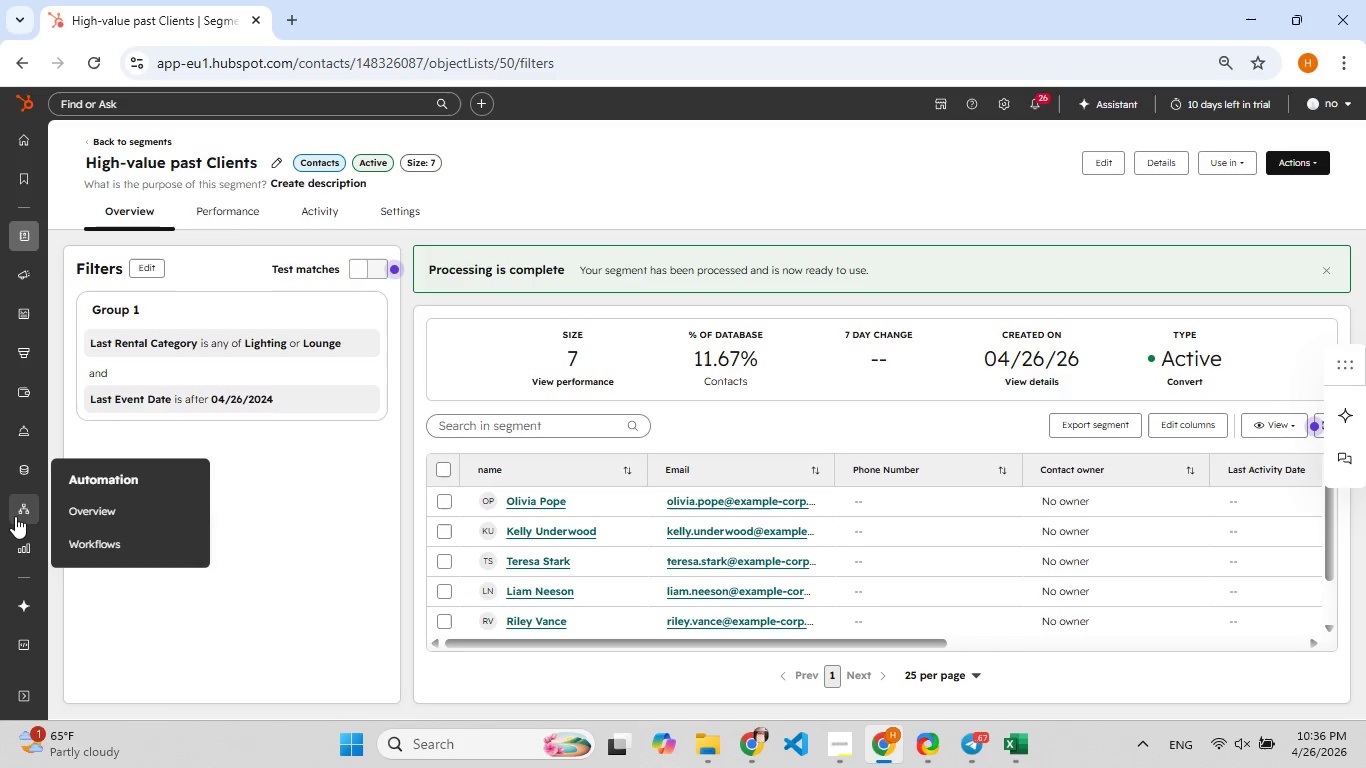 
mouse_move([12, 304])
 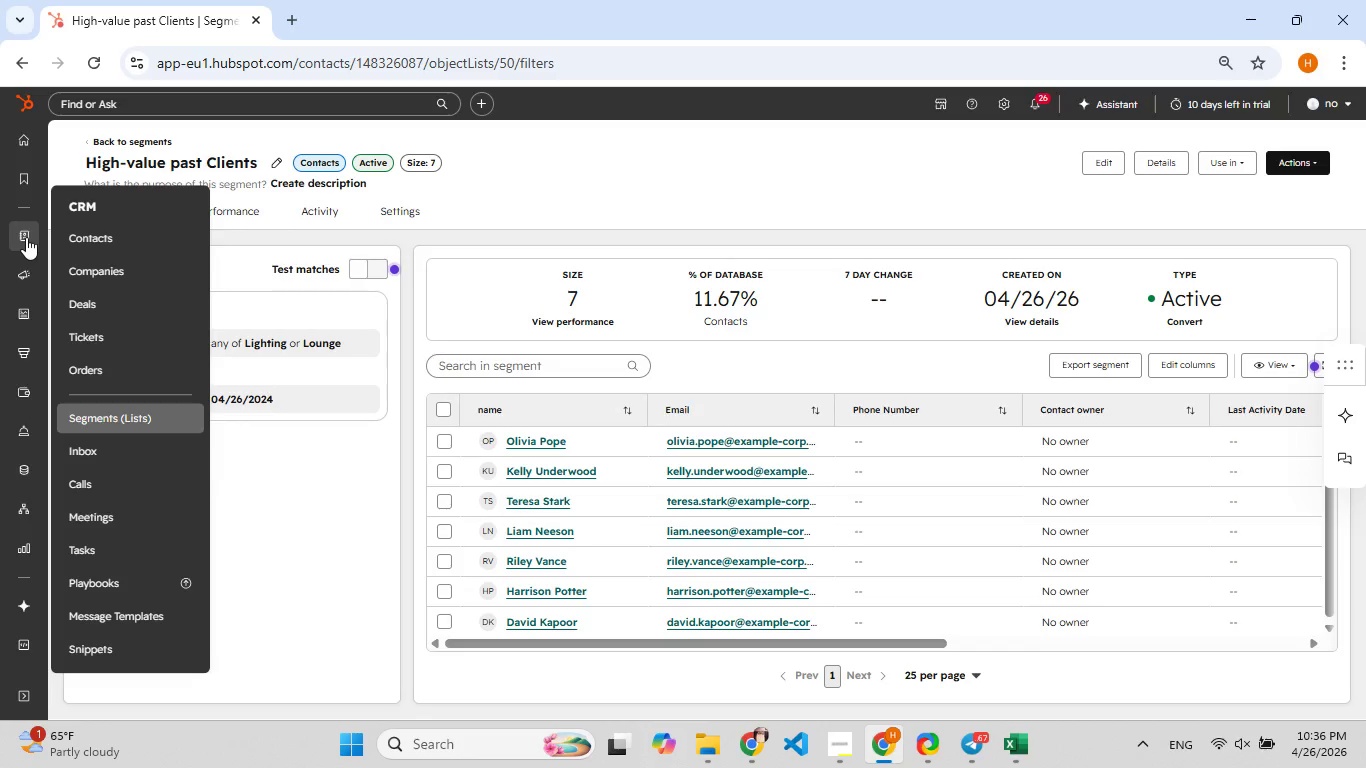 
mouse_move([21, 276])
 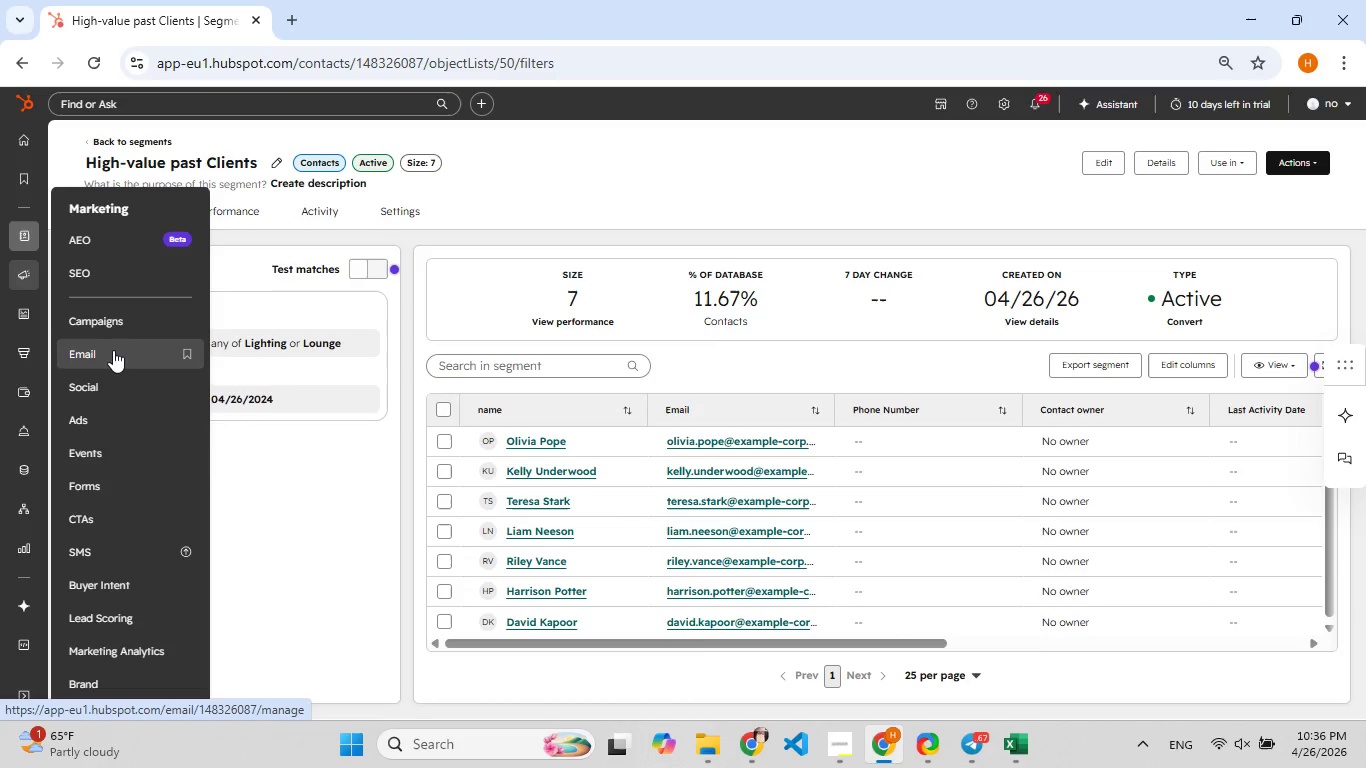 
left_click([113, 351])
 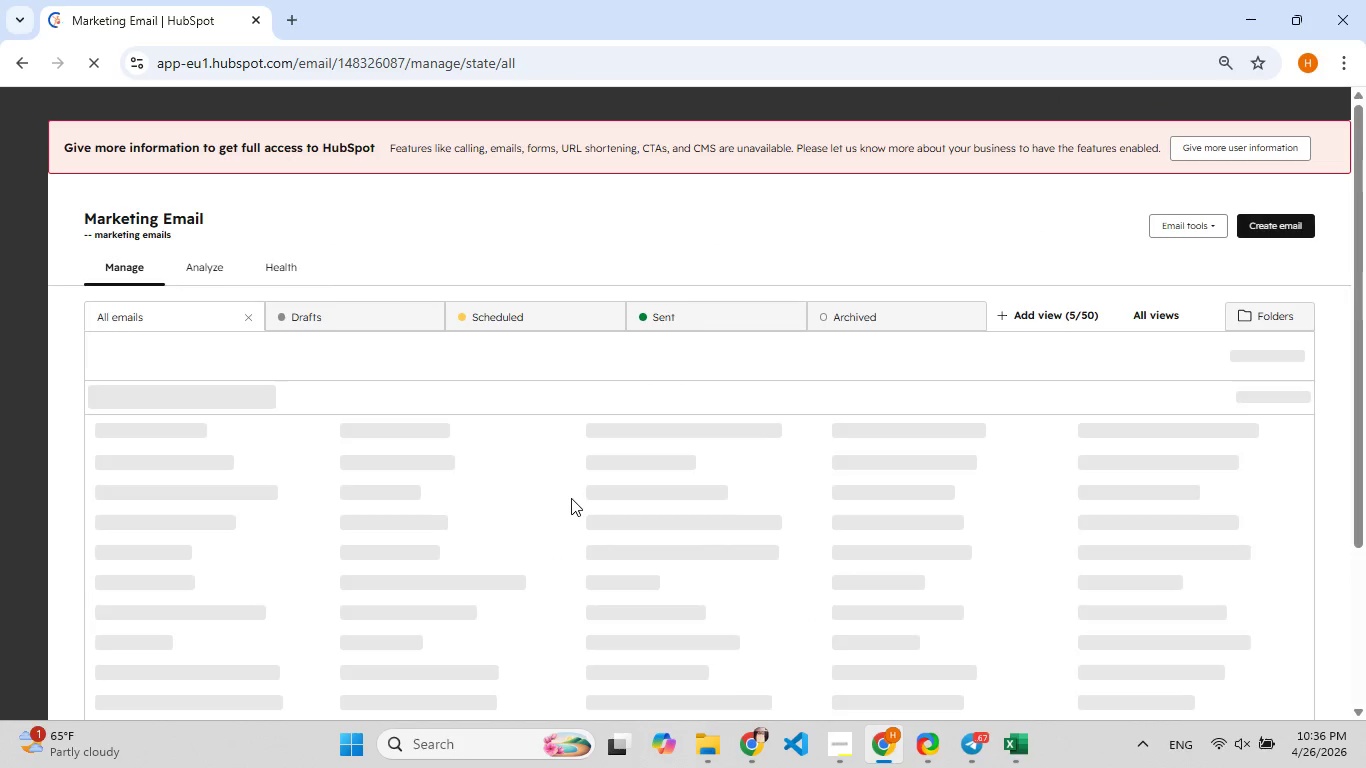 
wait(10.03)
 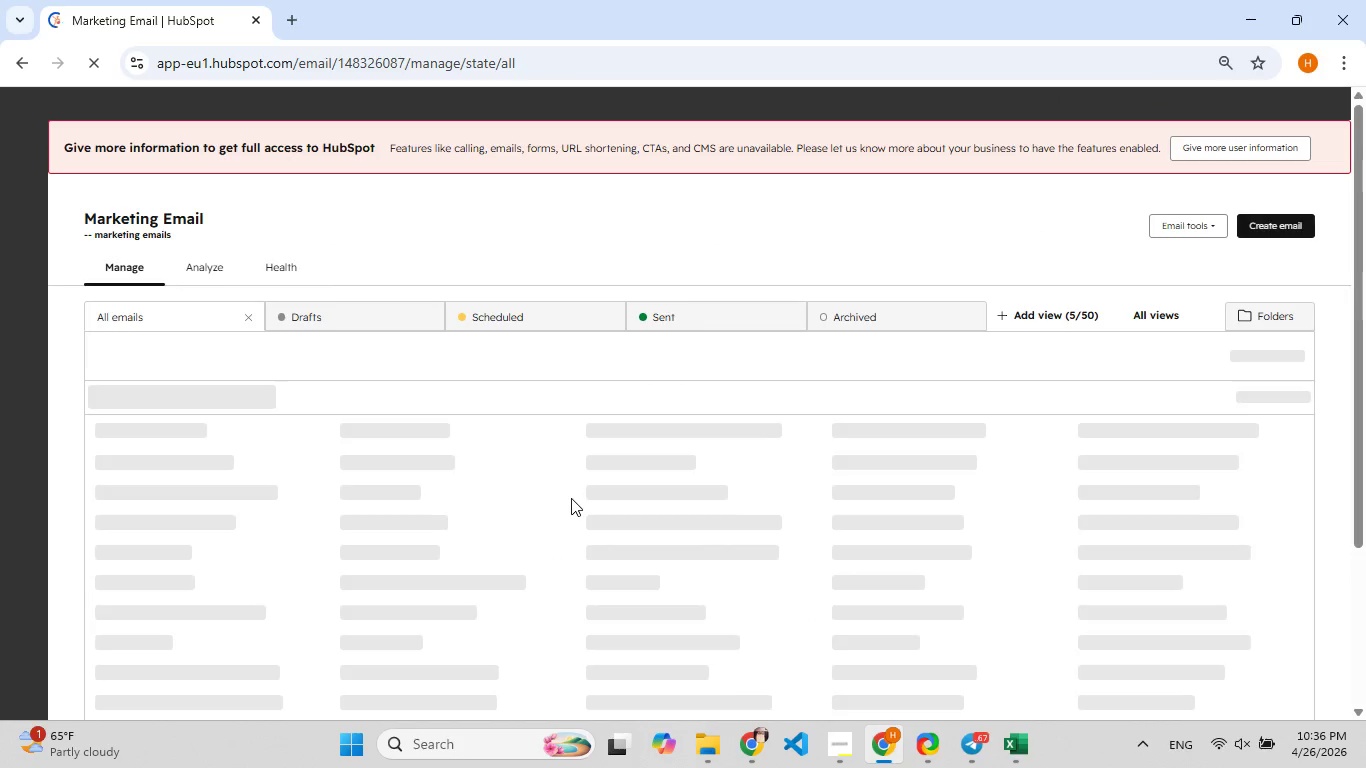 
left_click([1272, 223])
 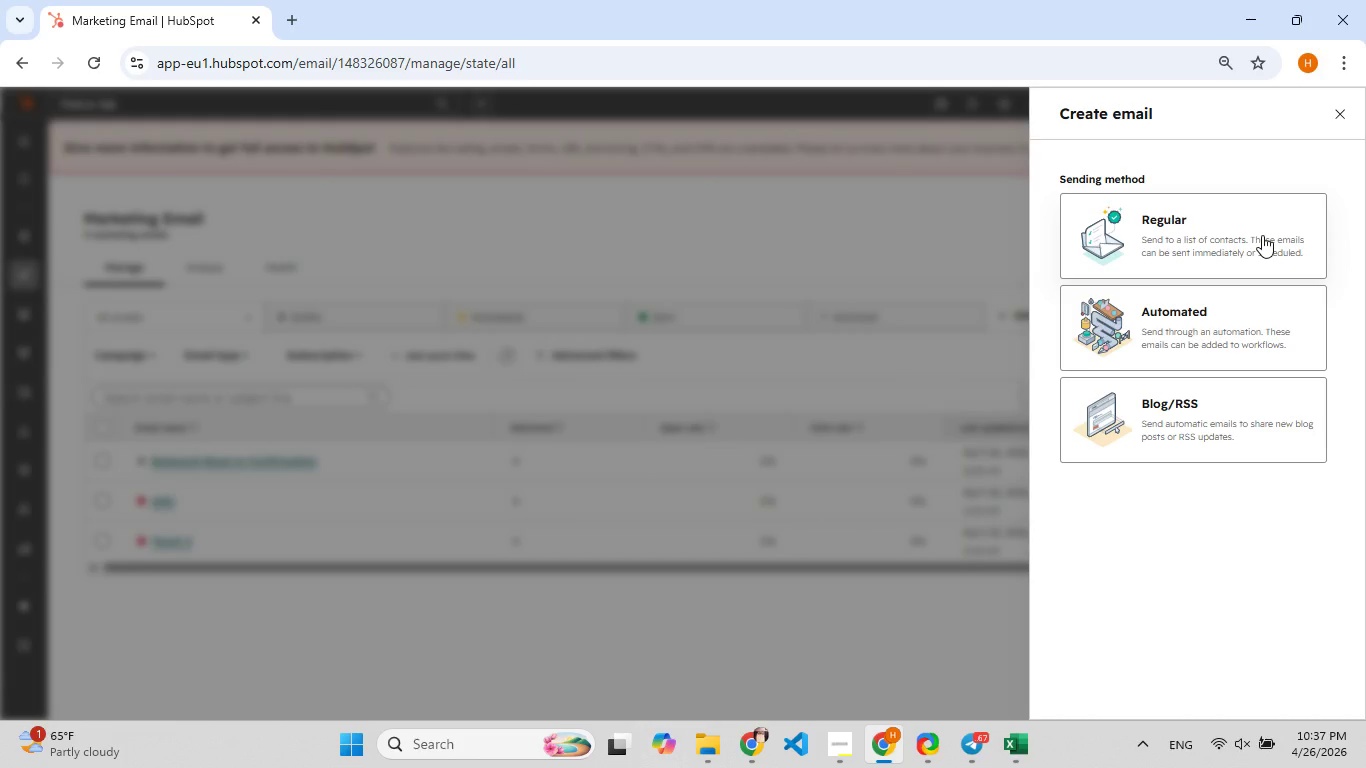 
wait(25.22)
 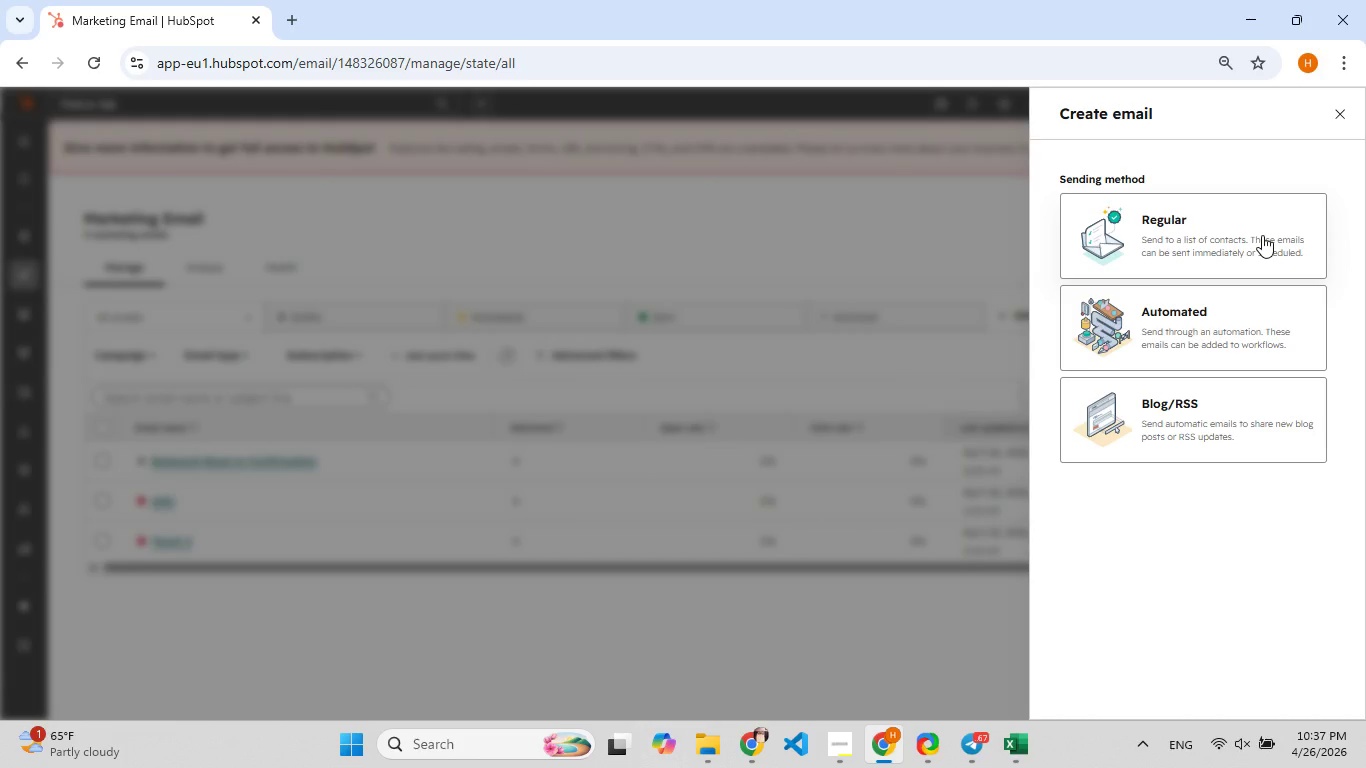 
left_click([1263, 237])
 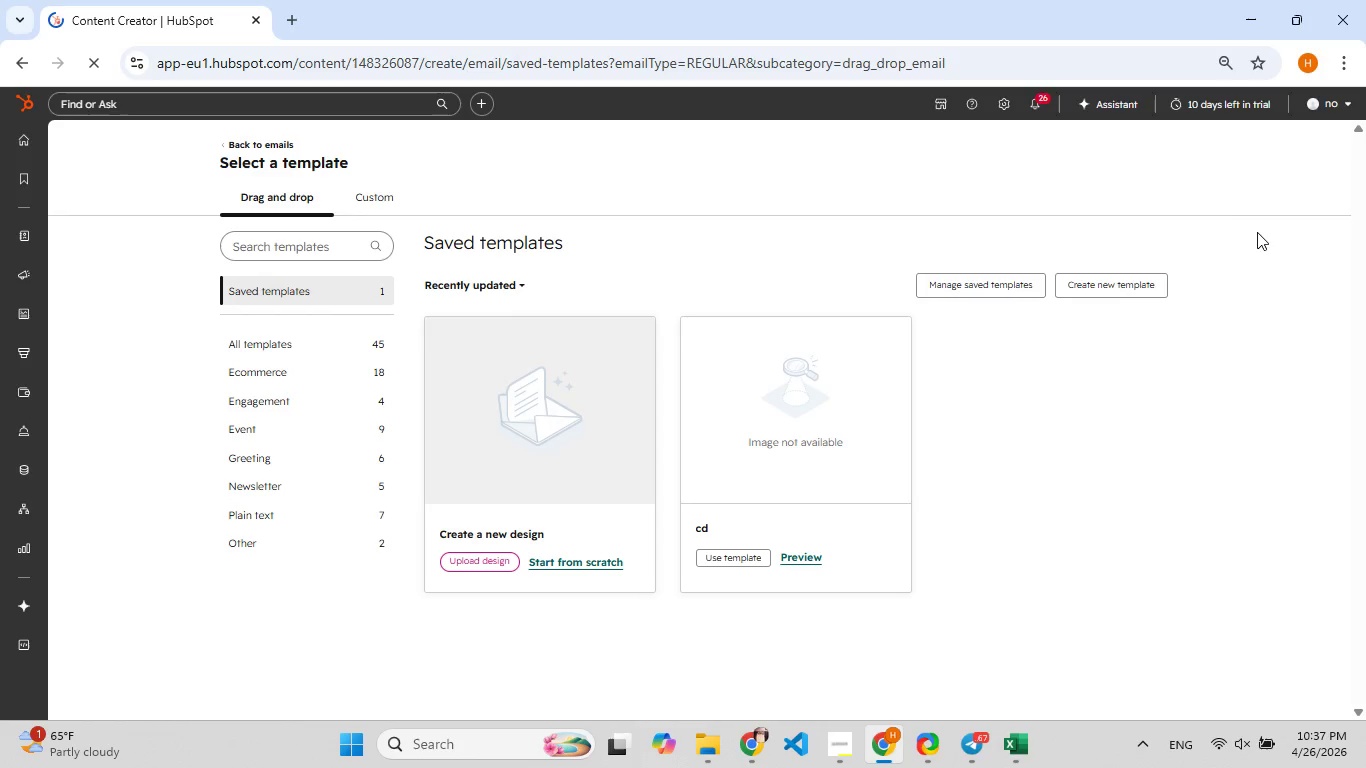 
wait(6.53)
 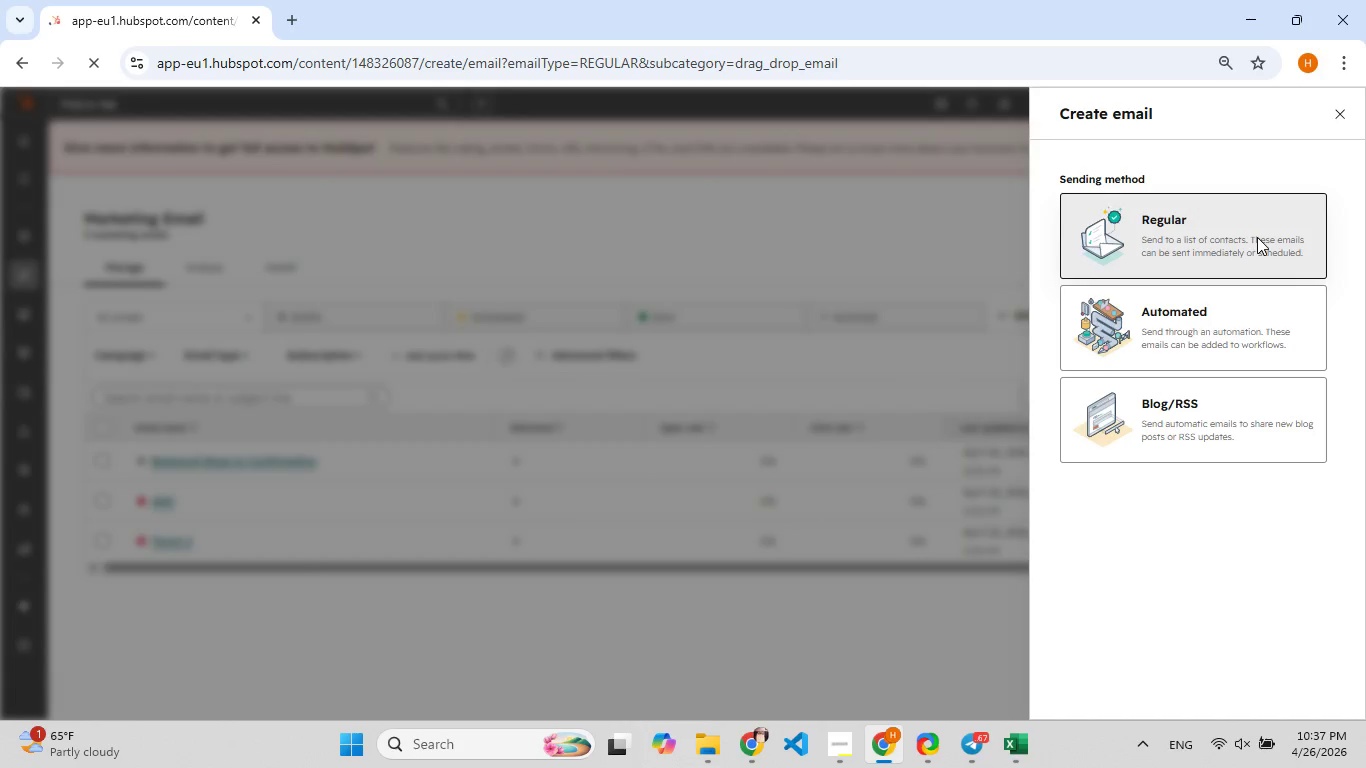 
left_click([590, 563])
 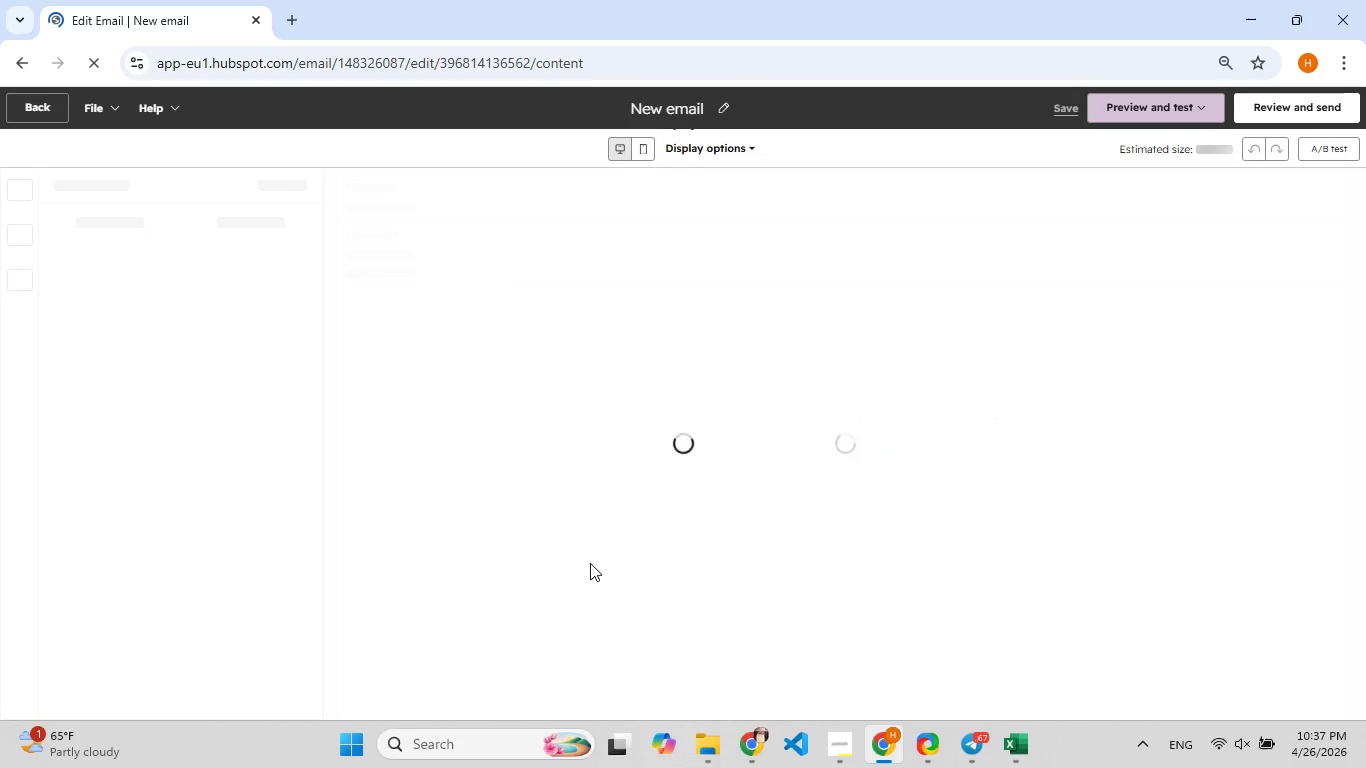 
wait(9.12)
 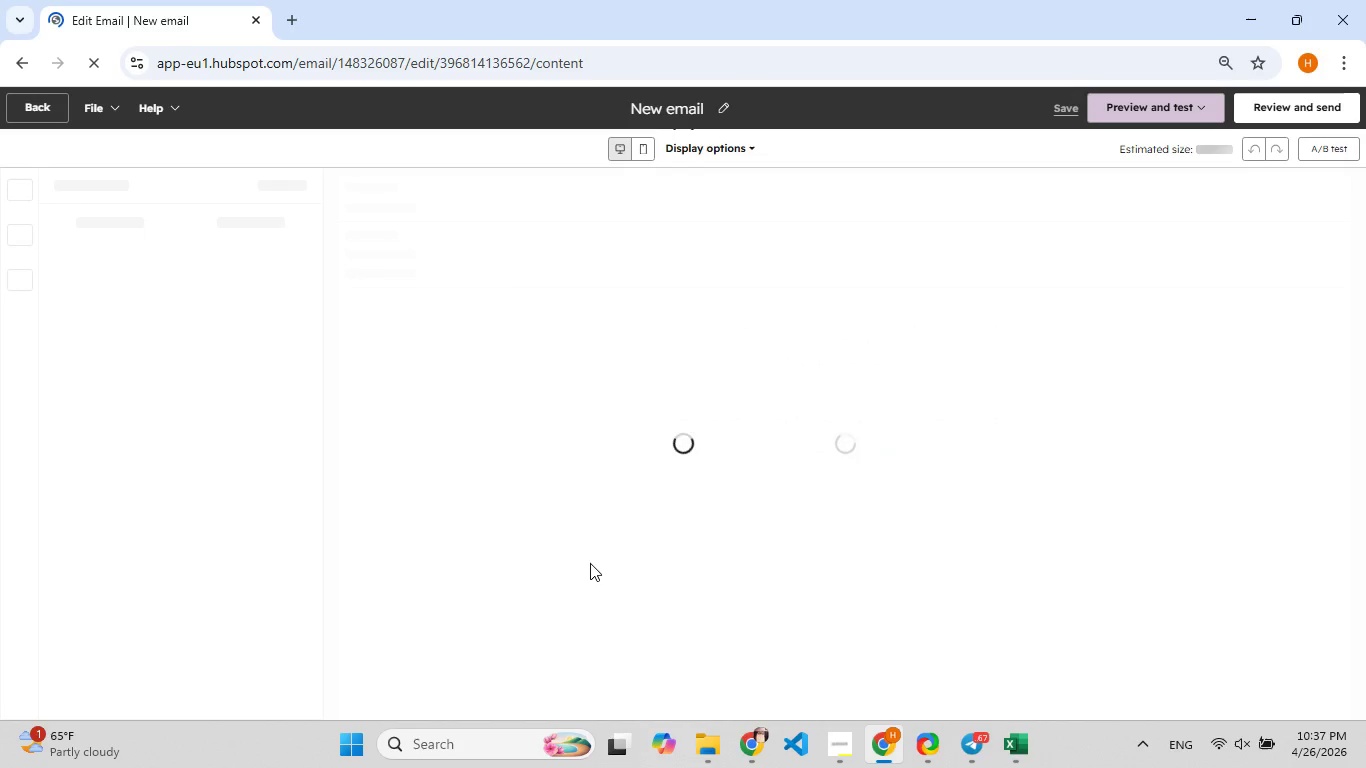 
scroll: coordinate [242, 501], scroll_direction: down, amount: 3.0
 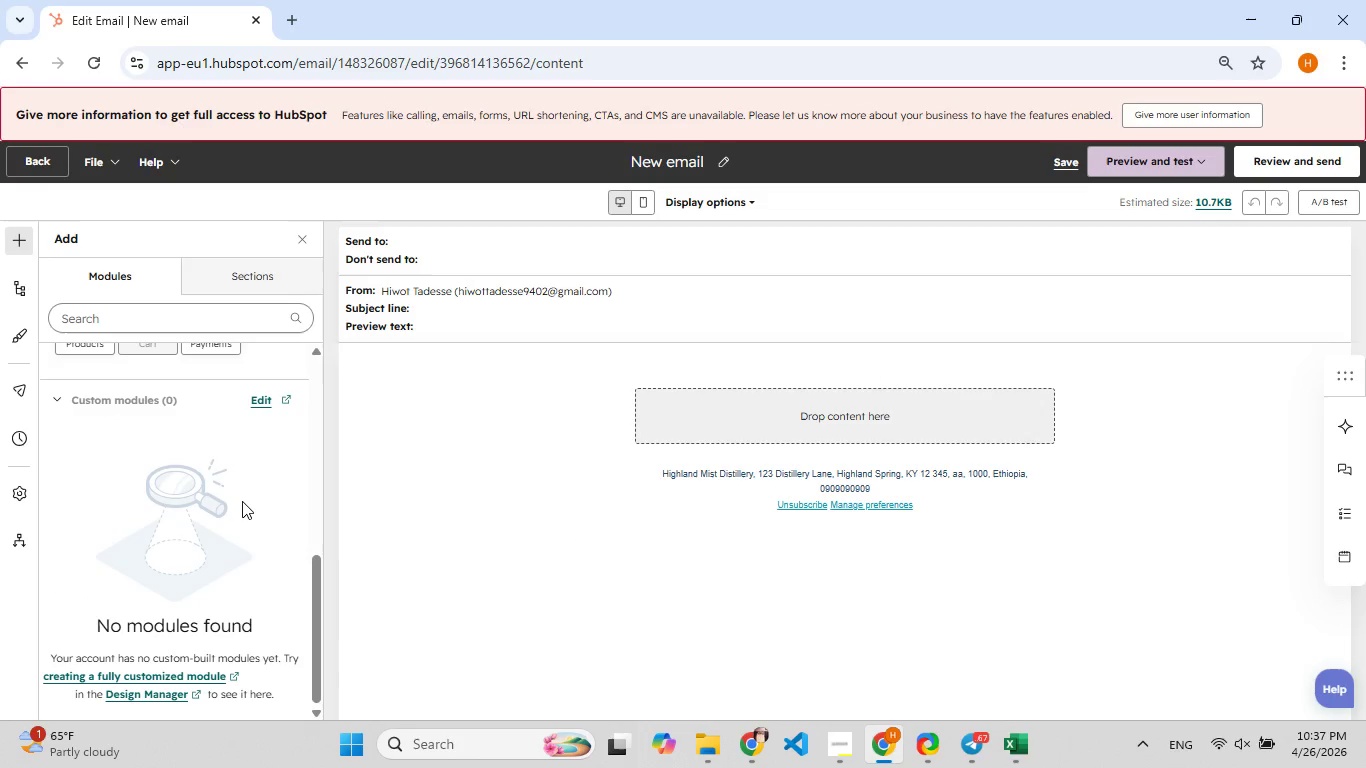 
scroll: coordinate [242, 502], scroll_direction: up, amount: 5.0
 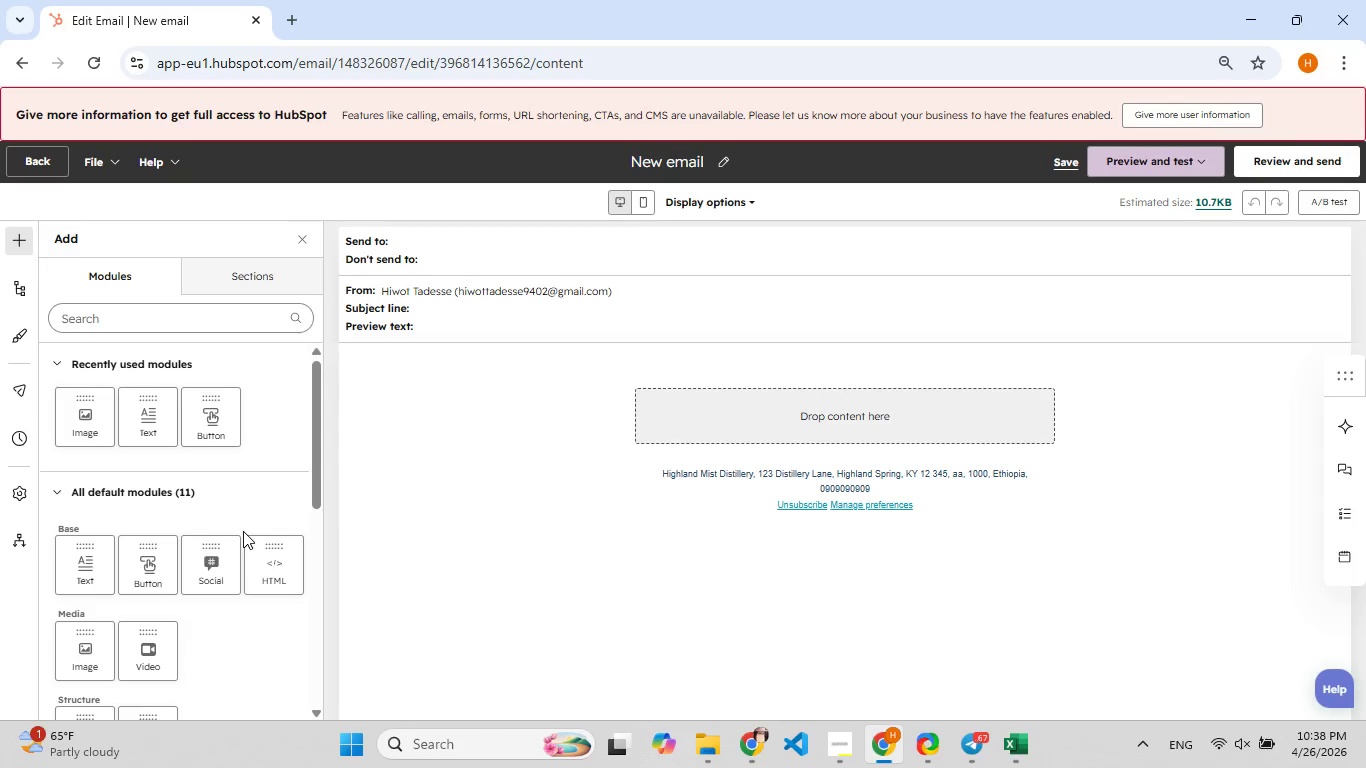 
wait(43.92)
 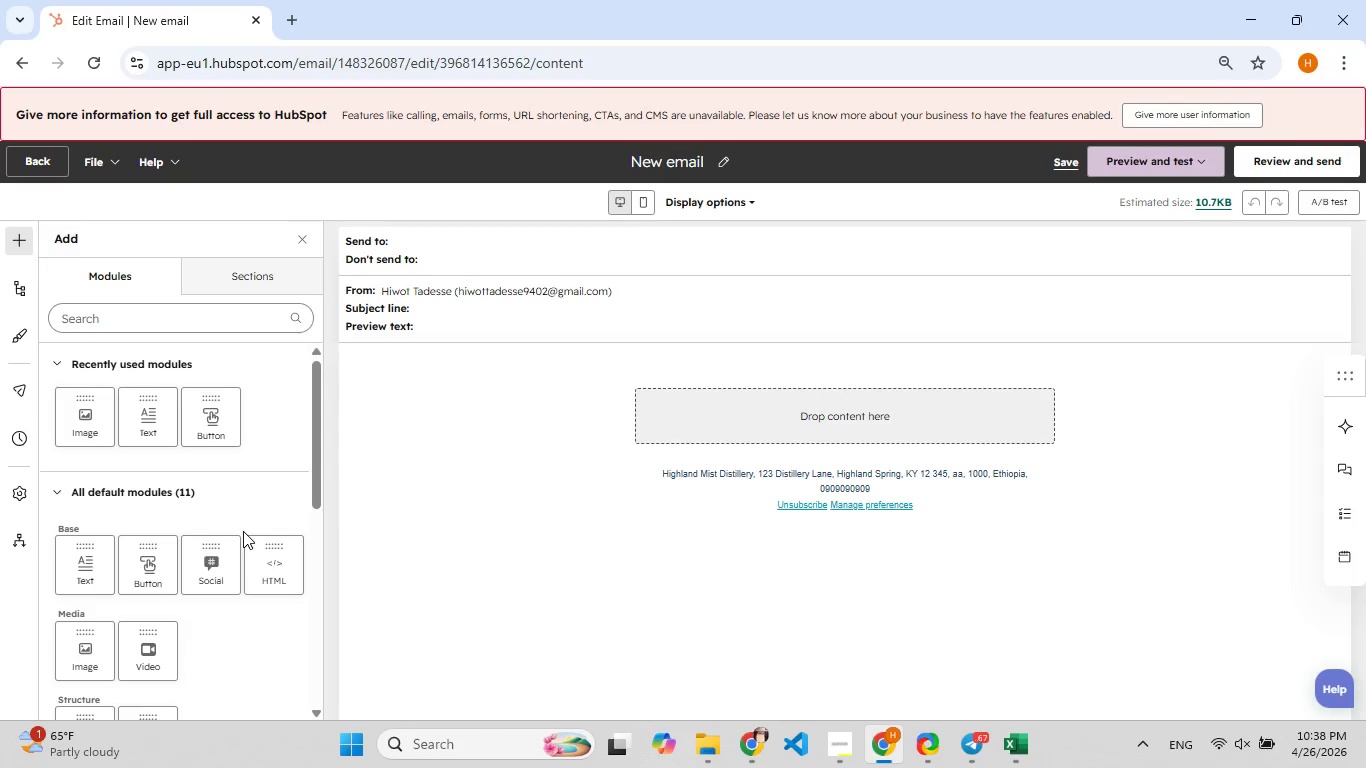 
left_click([32, 156])
 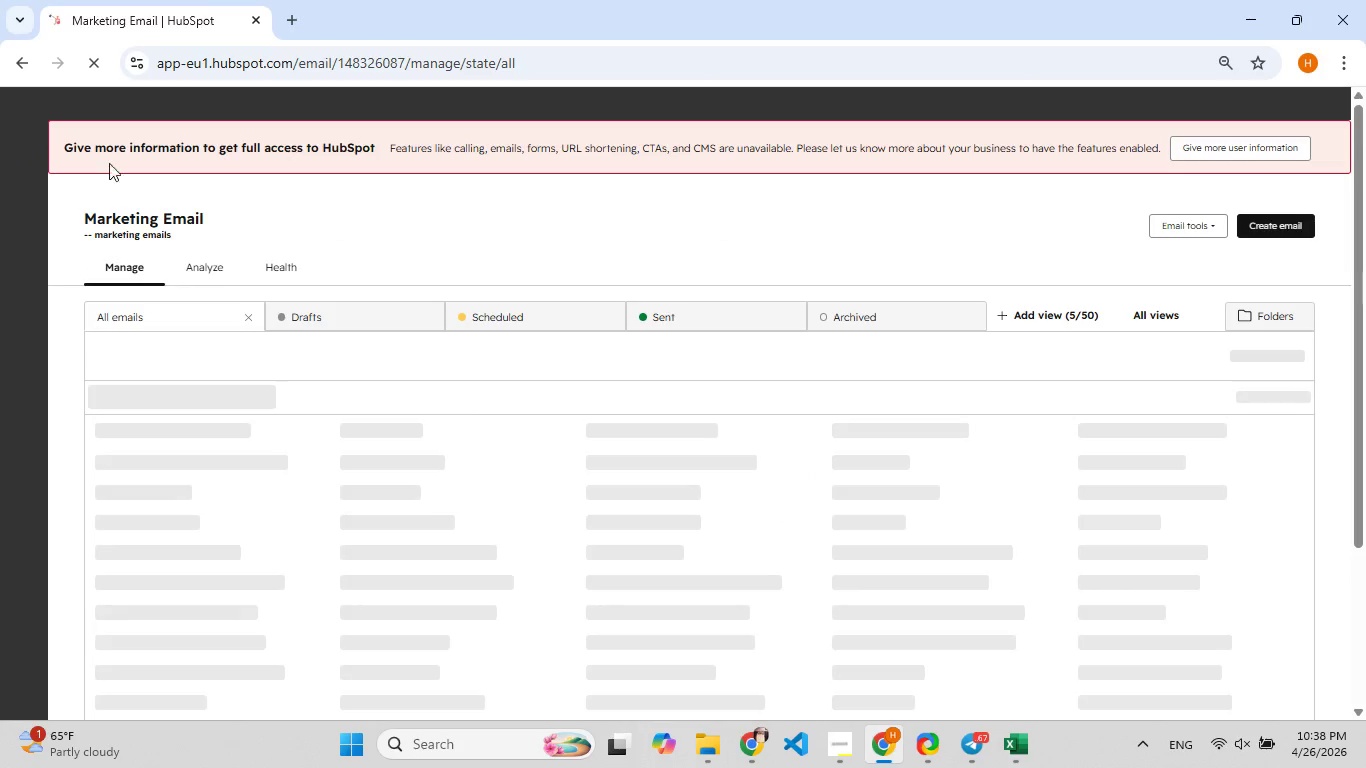 
wait(5.55)
 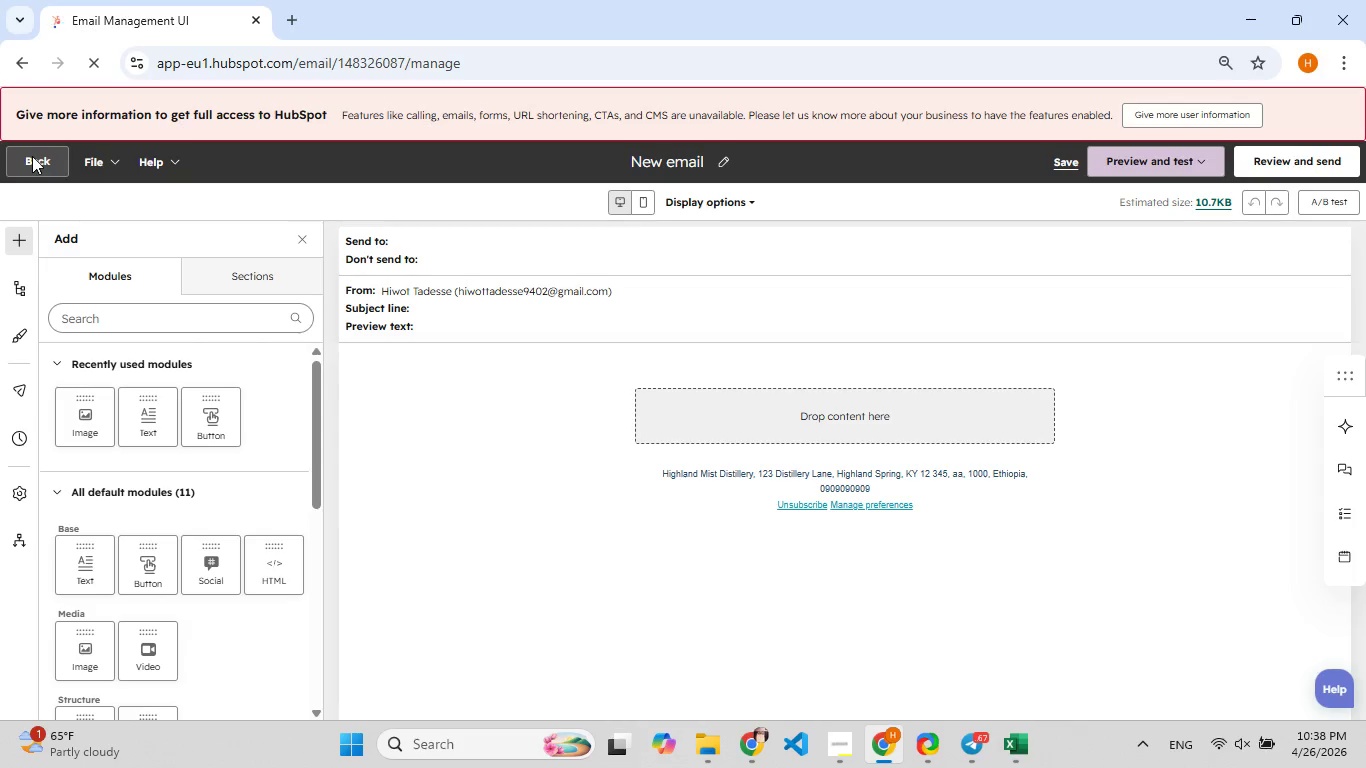 
left_click([1250, 227])
 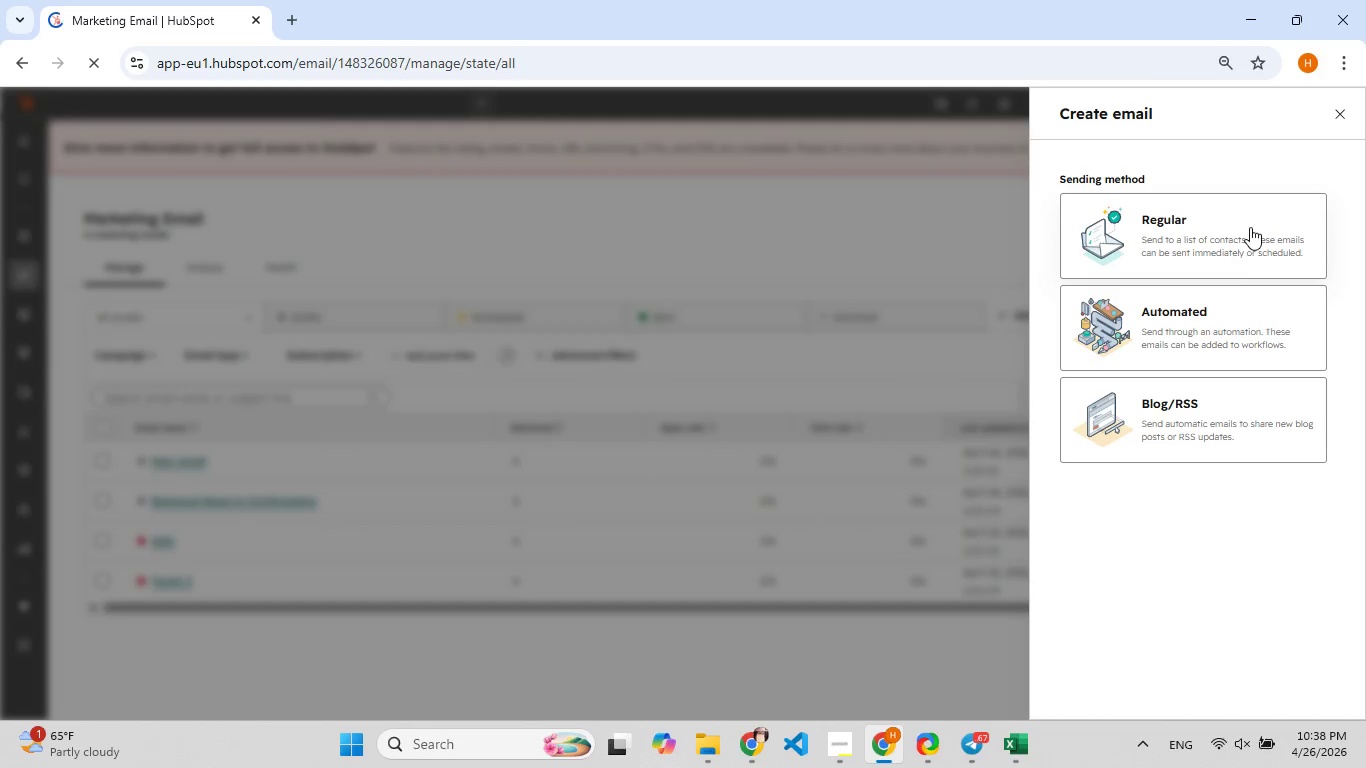 
left_click([1211, 317])
 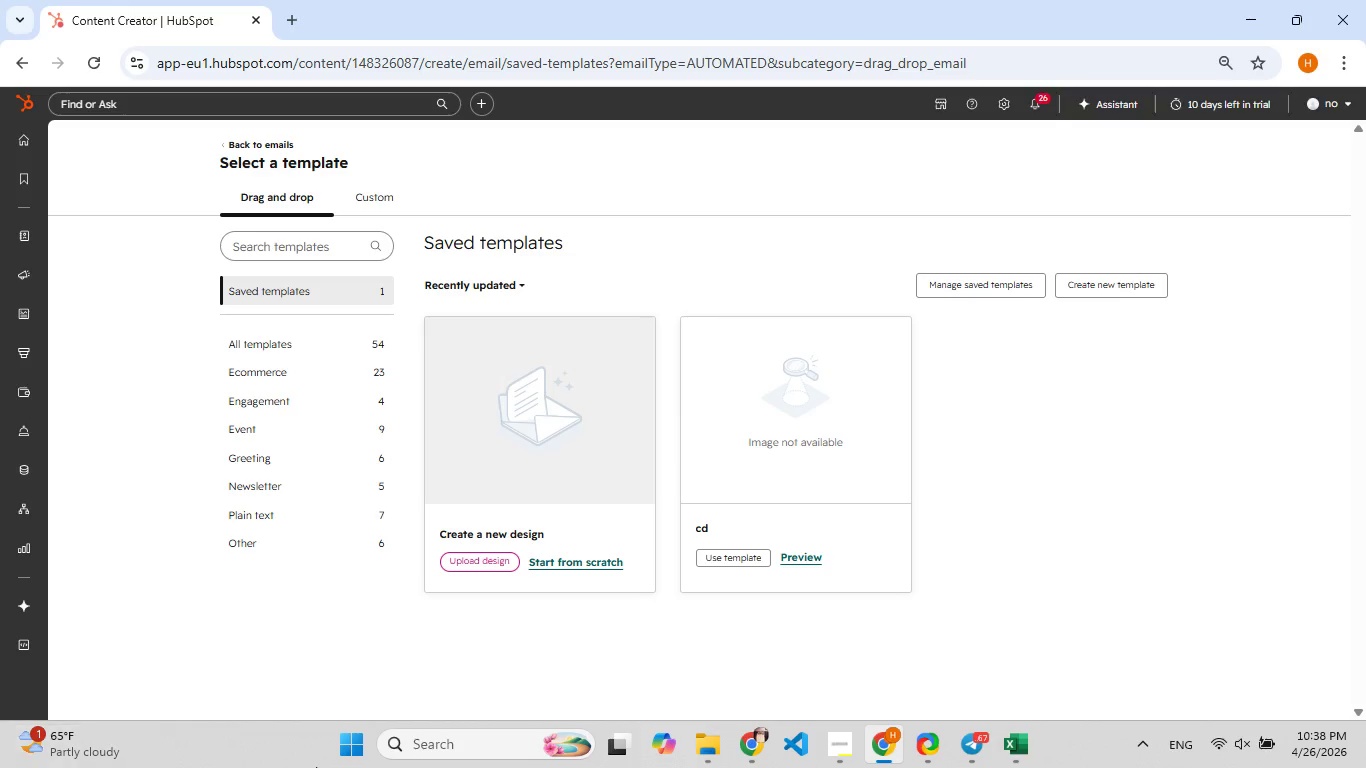 
wait(11.64)
 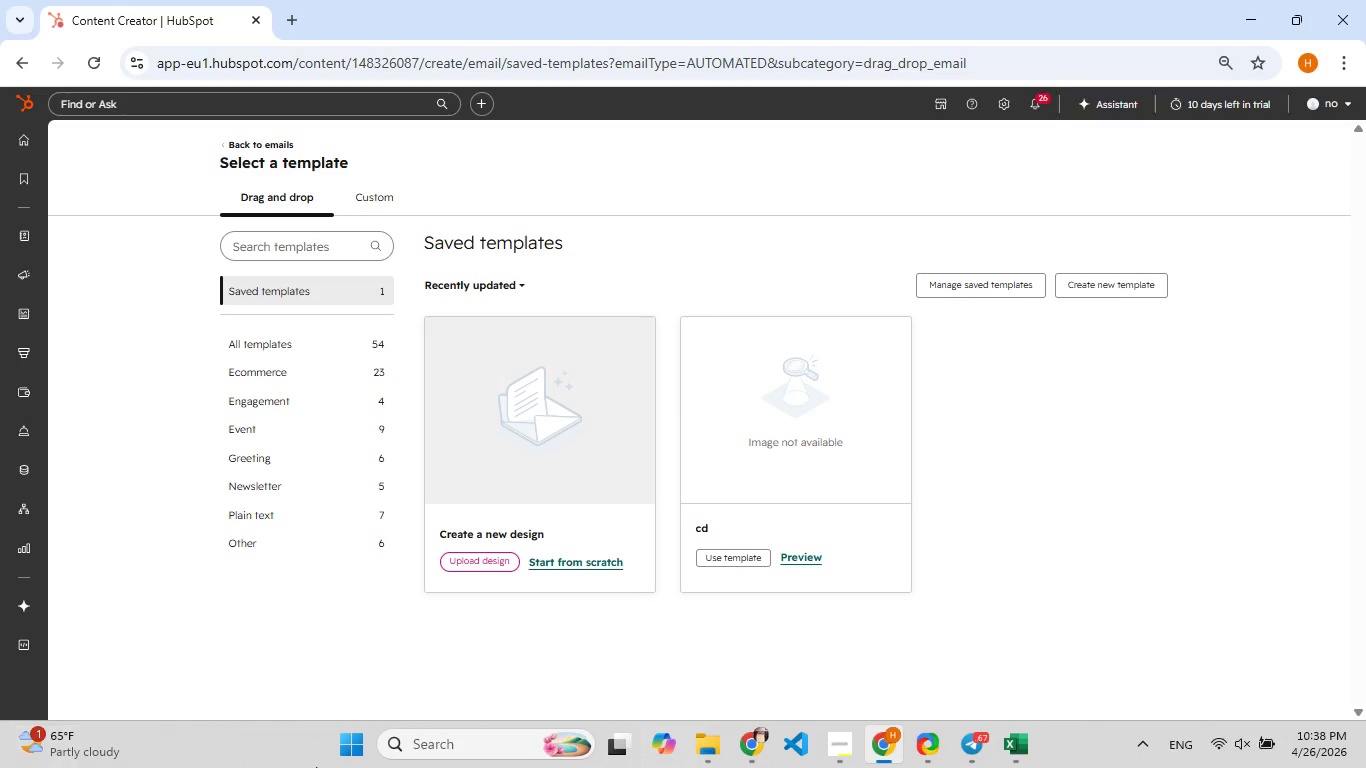 
left_click([585, 564])
 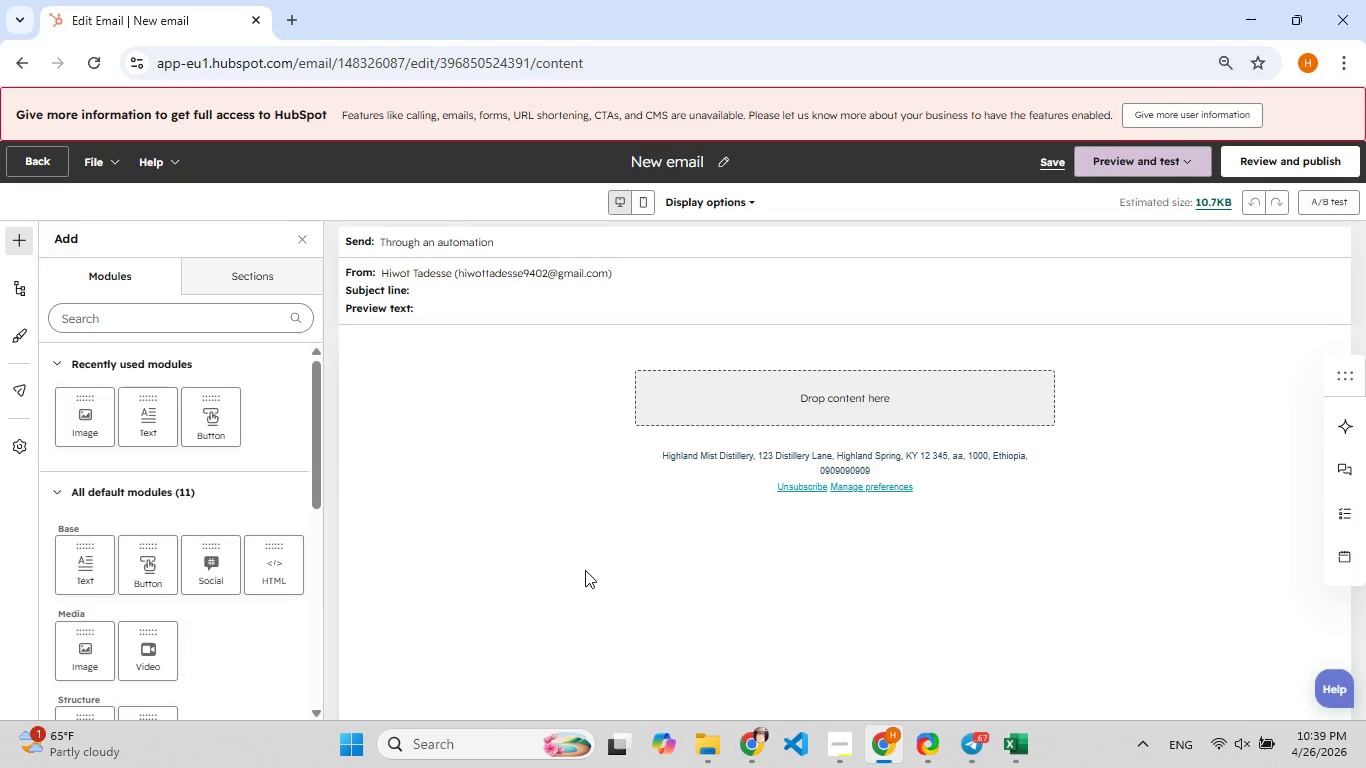 
wait(31.28)
 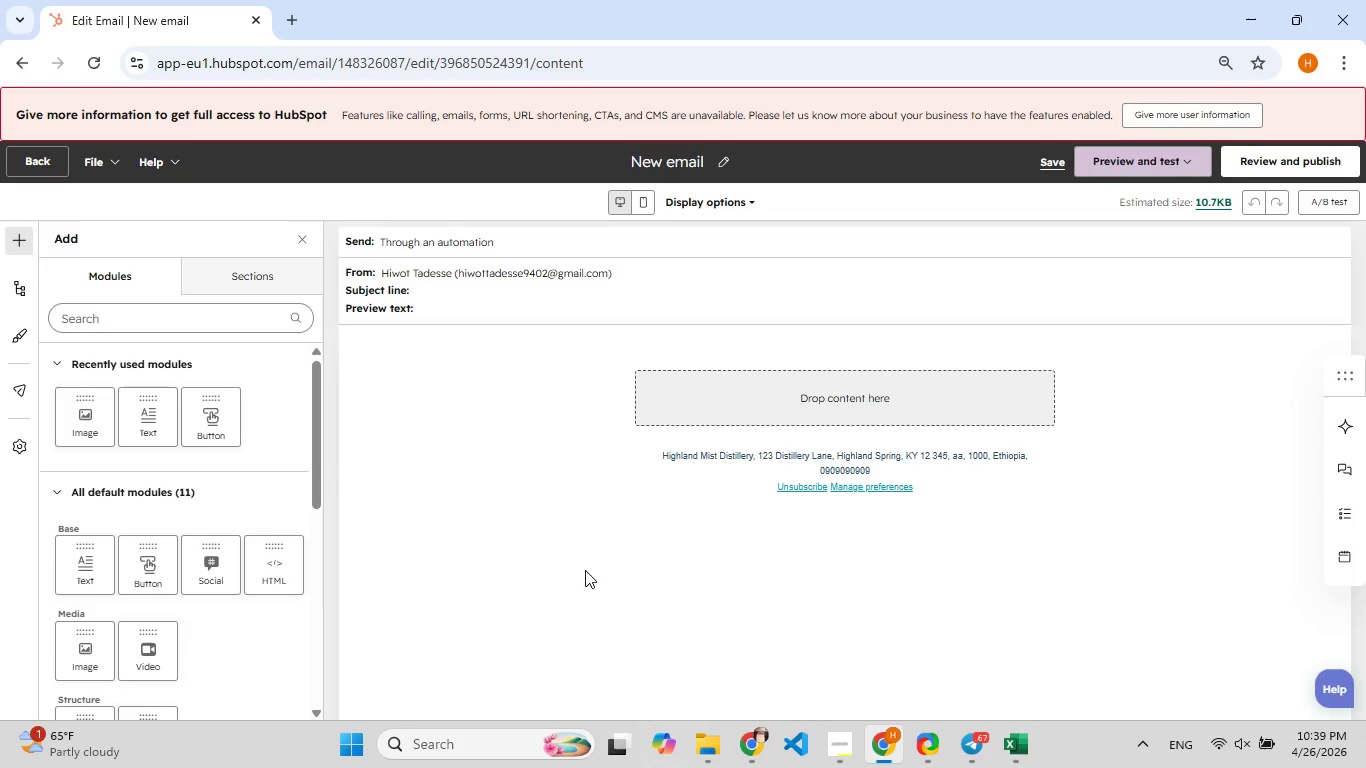 
left_click([719, 168])
 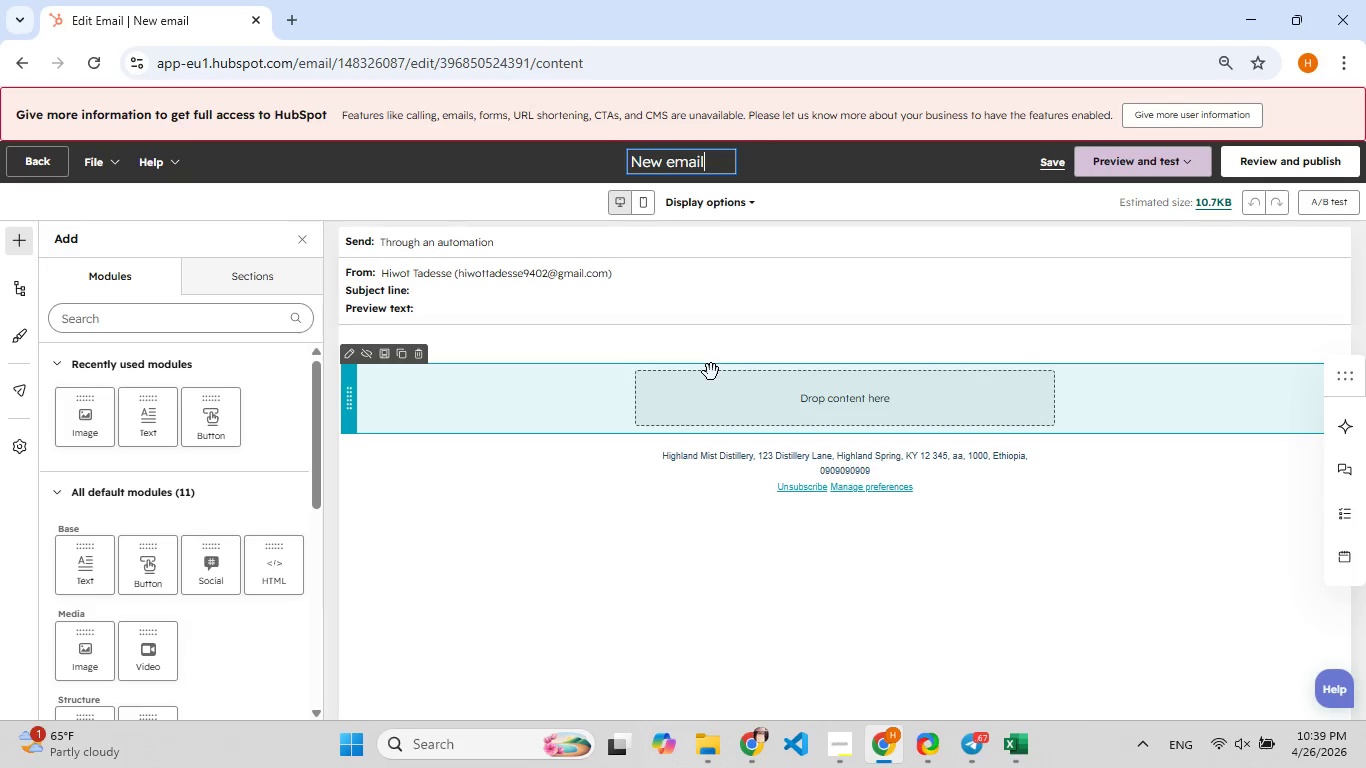 
hold_key(key=F9, duration=1.14)
 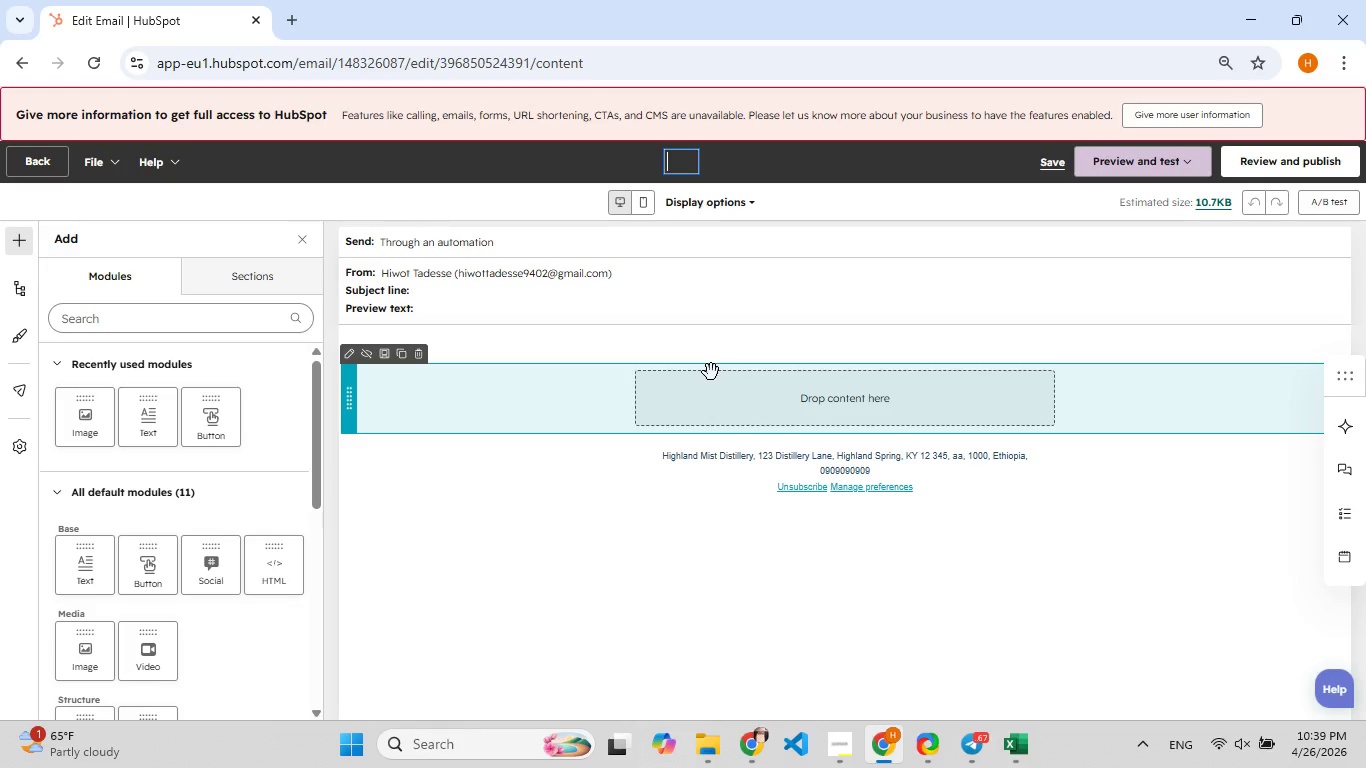 
hold_key(key=Backspace, duration=1.12)
 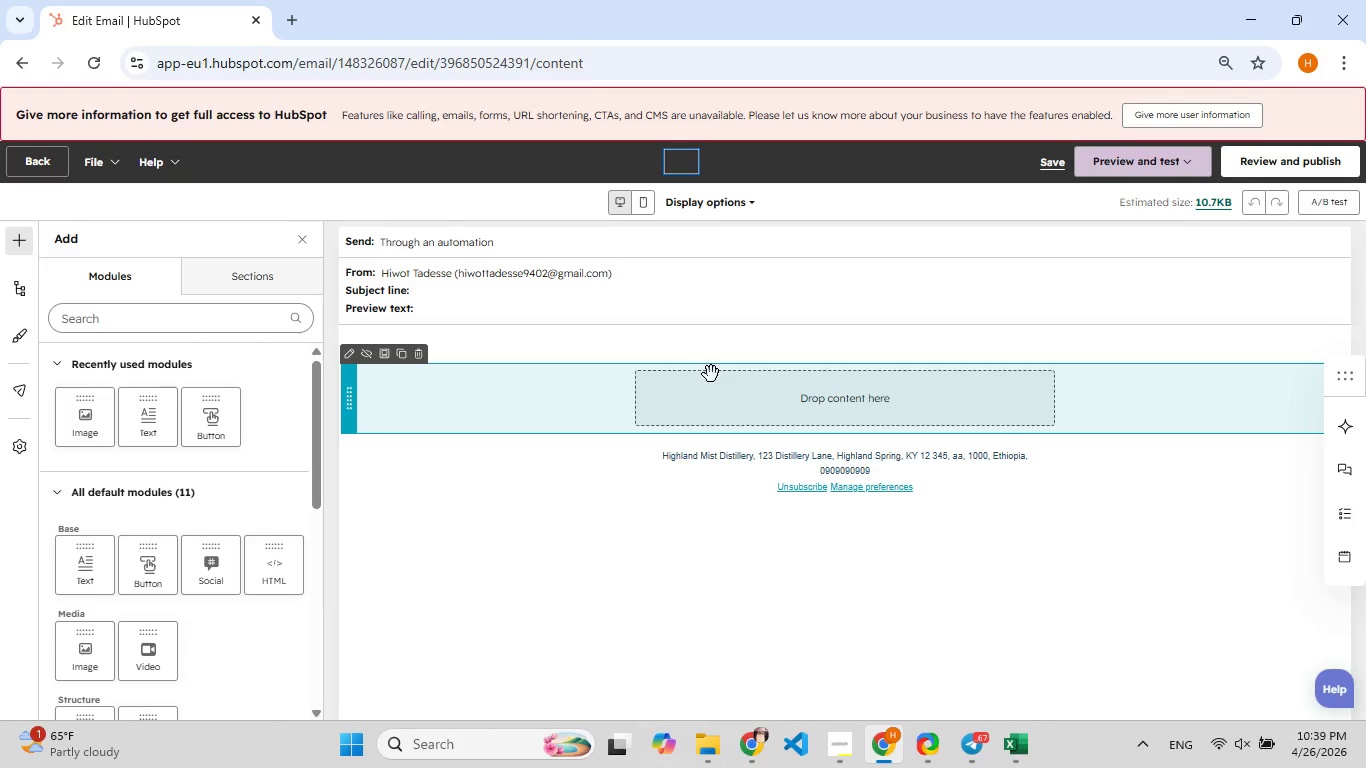 
type(ECo)
 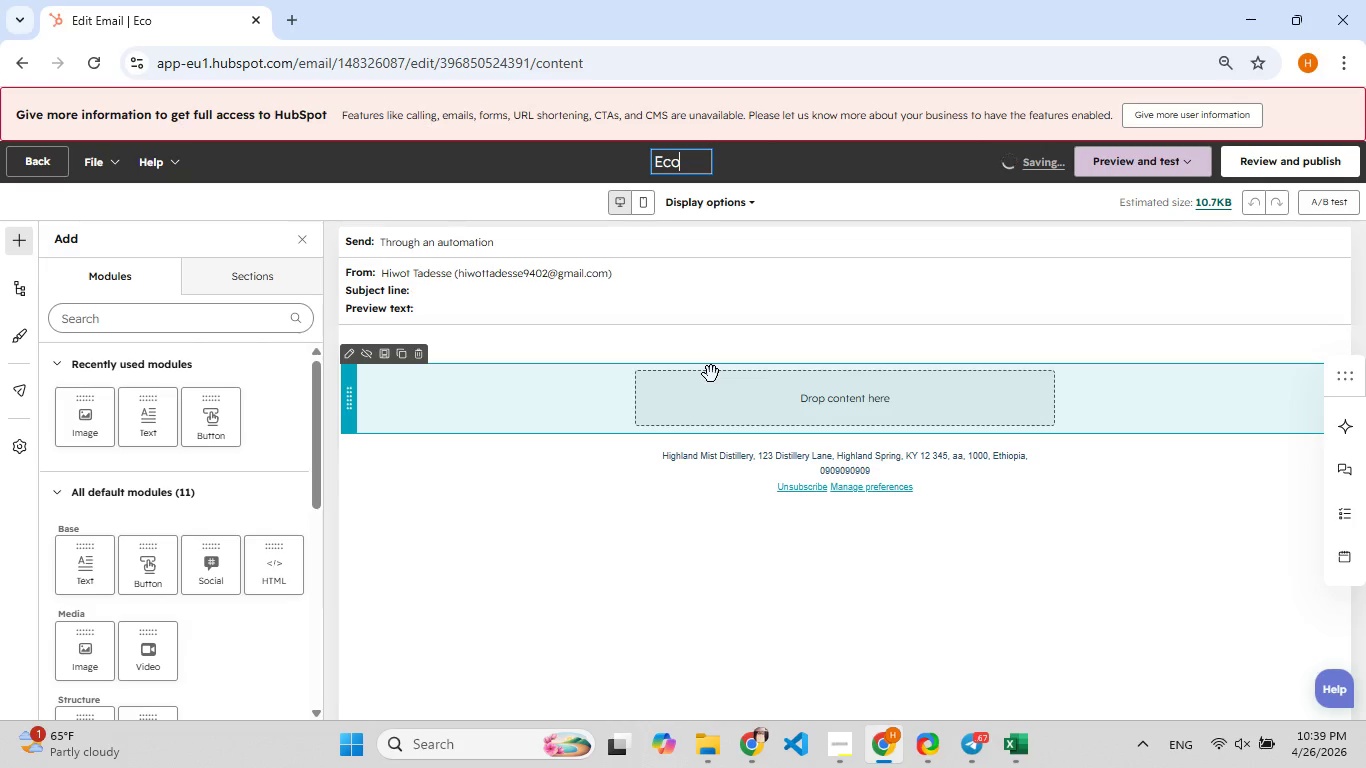 
type(-Lexe)
key(Backspace)
type([F9])
key(Backspace)
type([F9][F9])
key(Backspace)
type(uxe)
 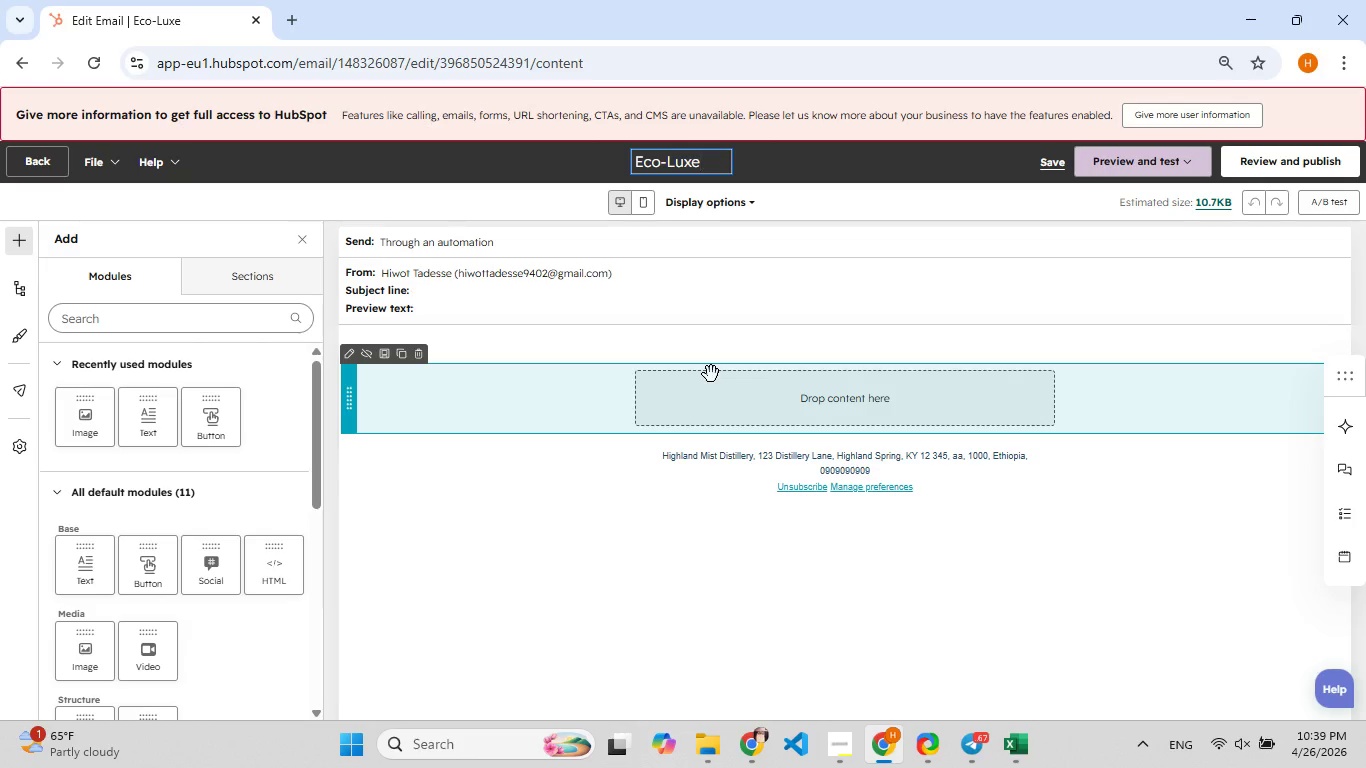 
wait(41.62)
 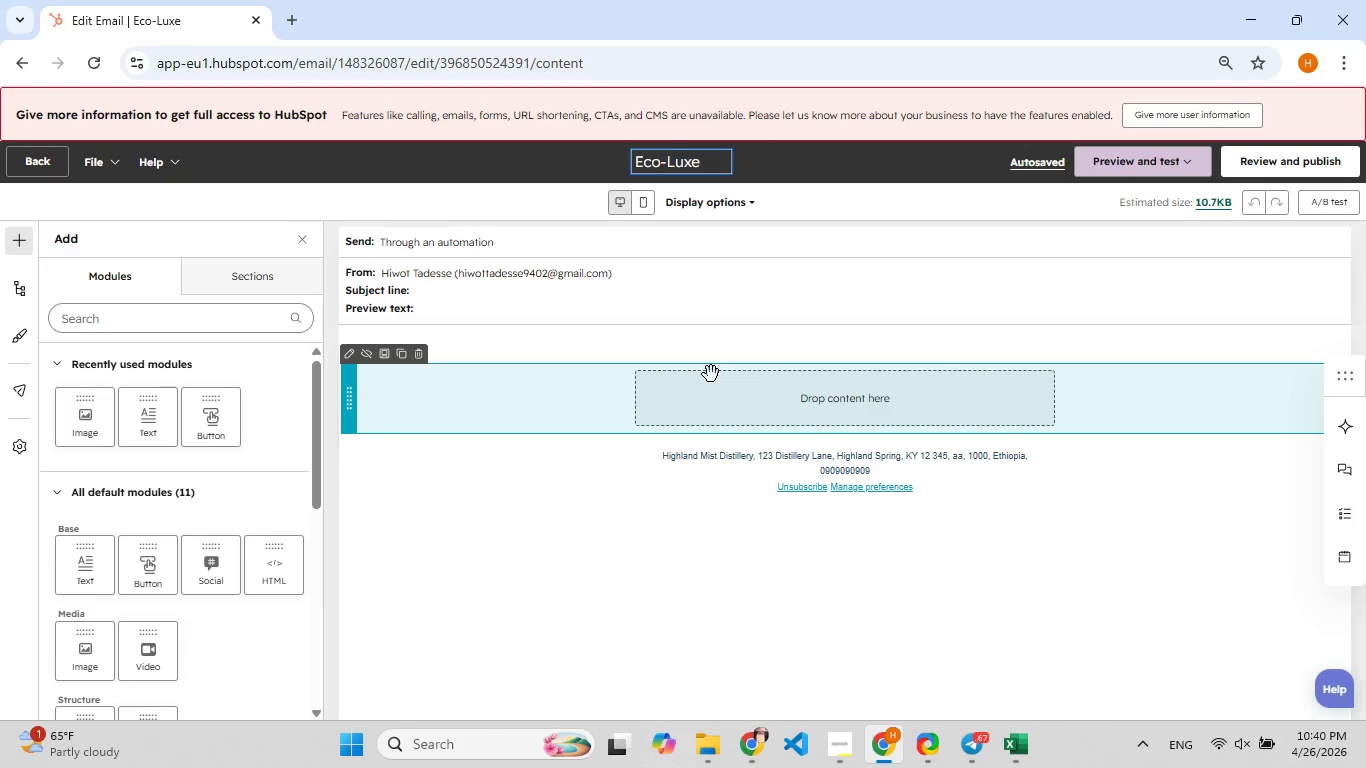 
left_click_drag(start_coordinate=[87, 650], to_coordinate=[733, 391])
 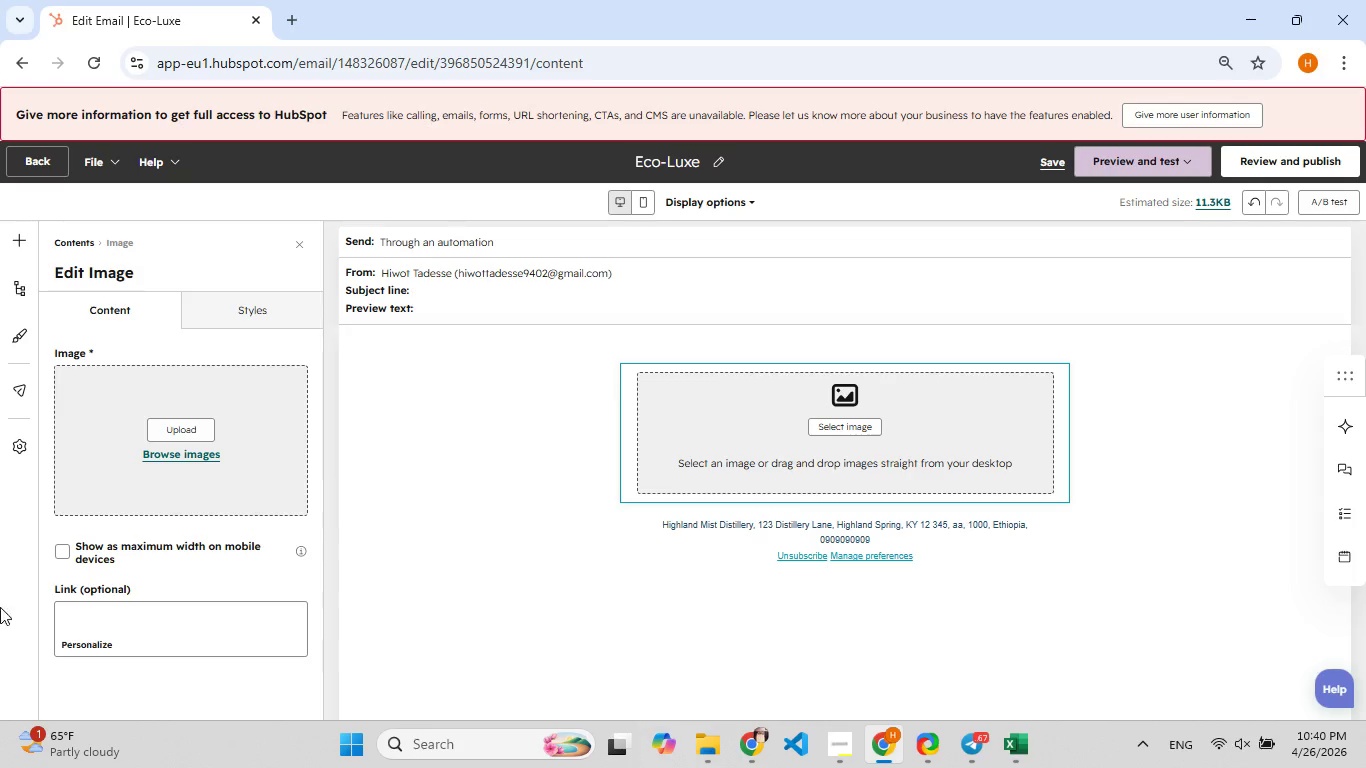 
left_click([145, 625])
 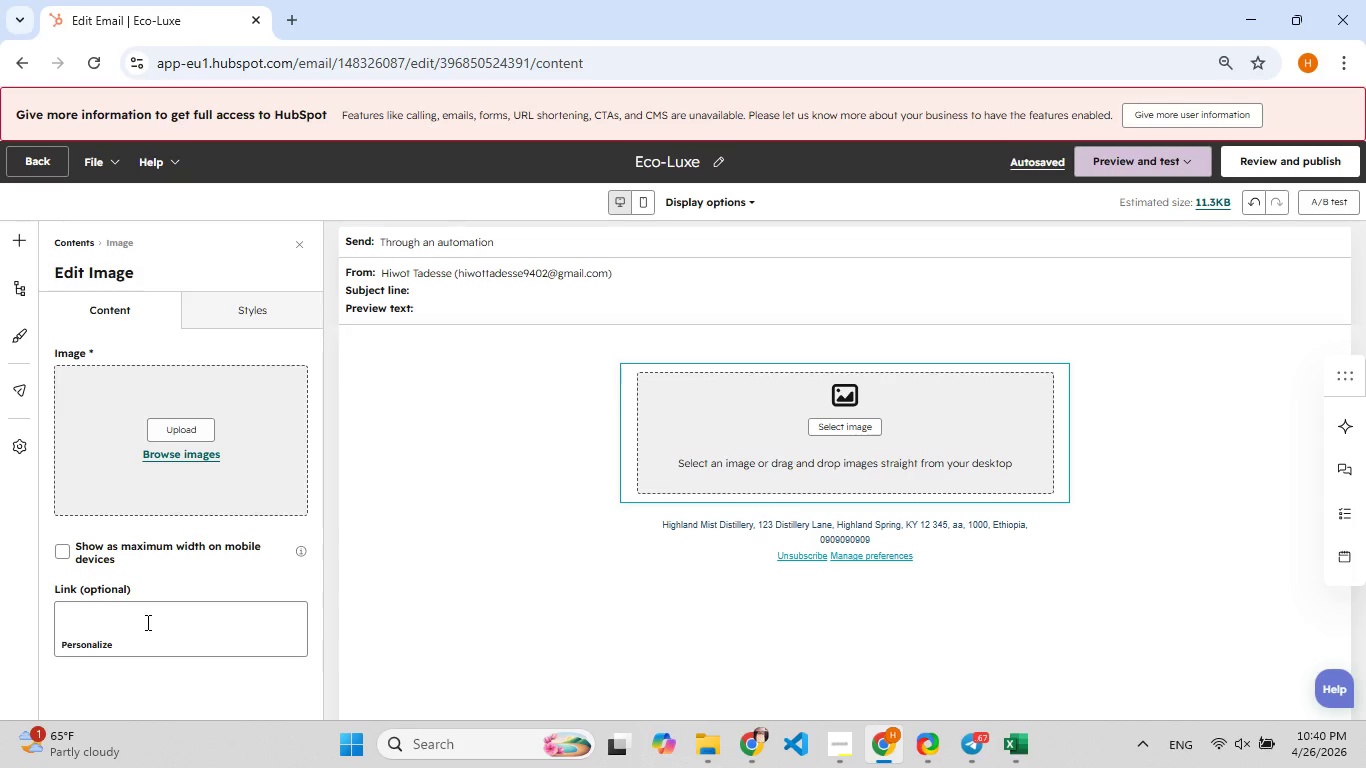 
hold_key(key=ShiftLeft, duration=1.51)
 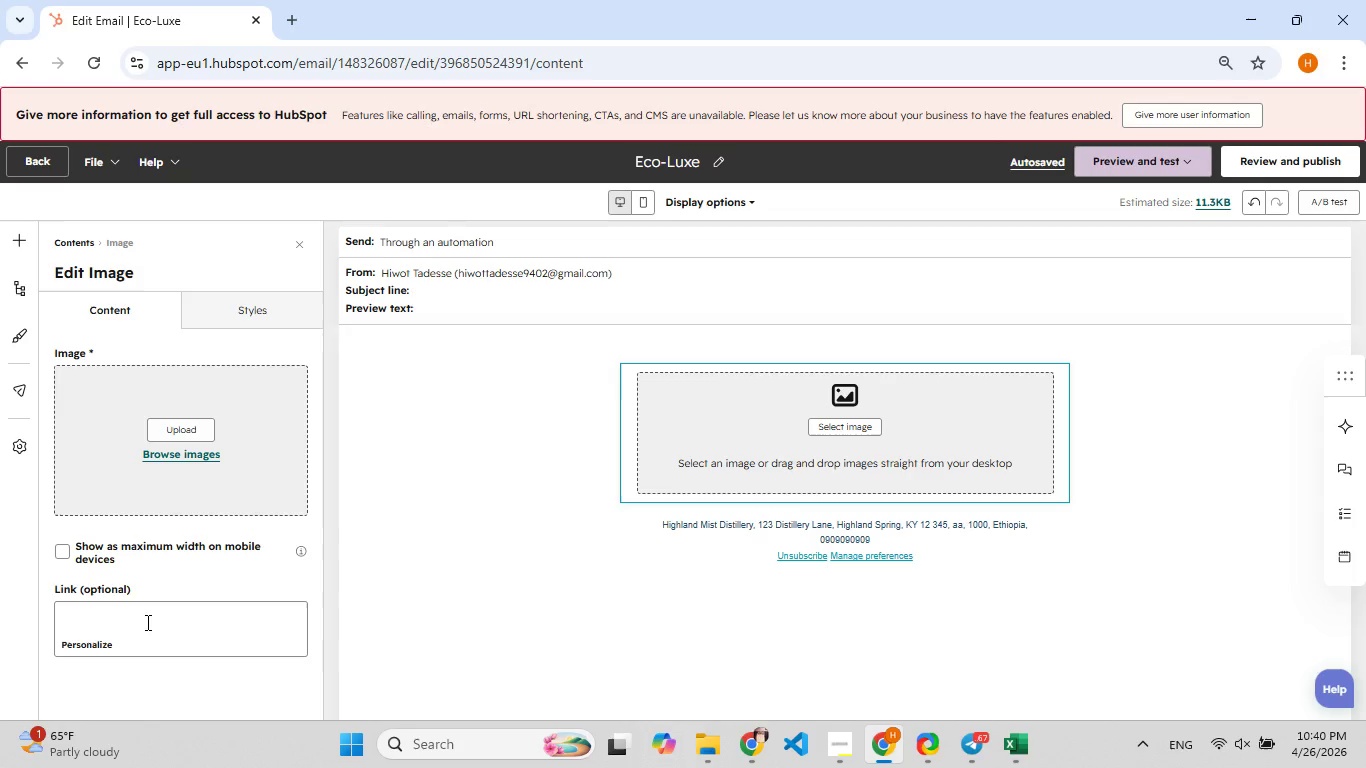 
type([F7]Http[F8]gg[F8][F8]gg[F8][F7]http)
 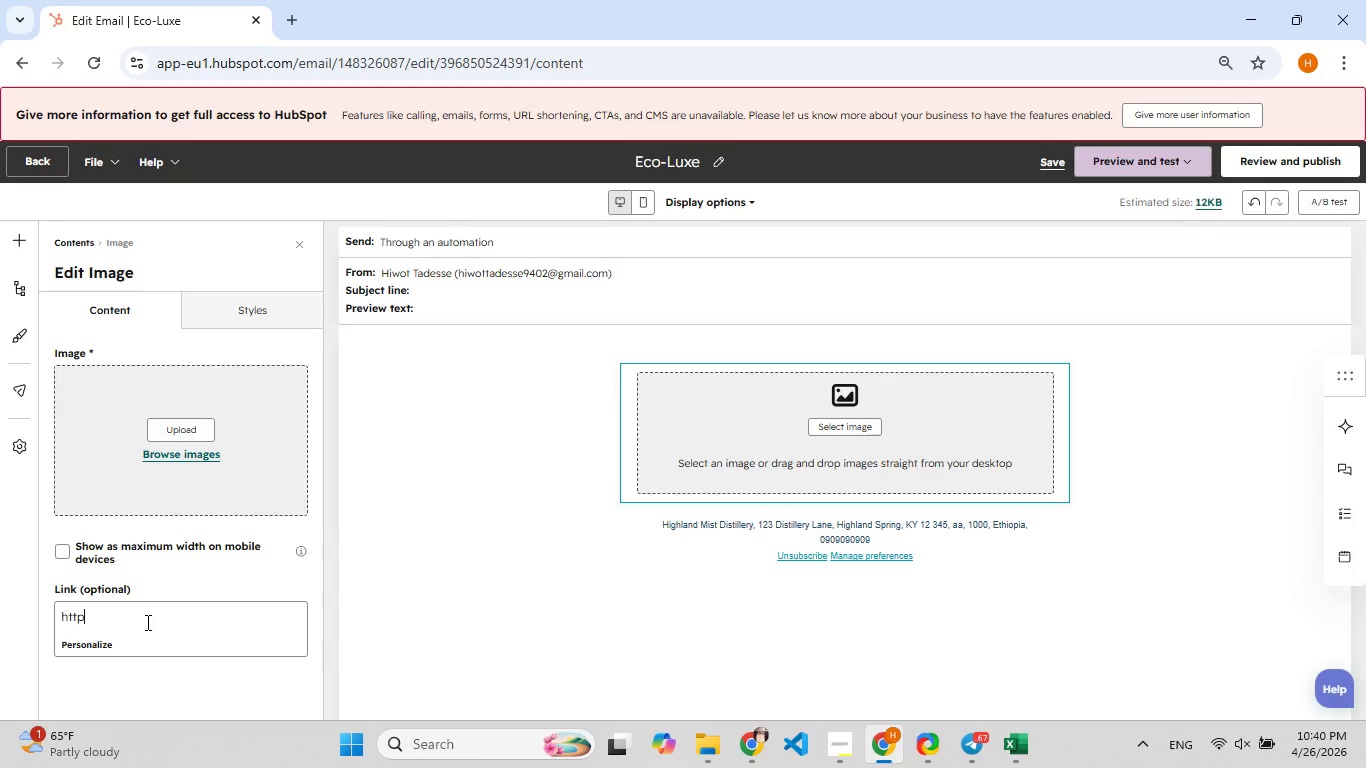 
hold_key(key=F9, duration=0.94)
 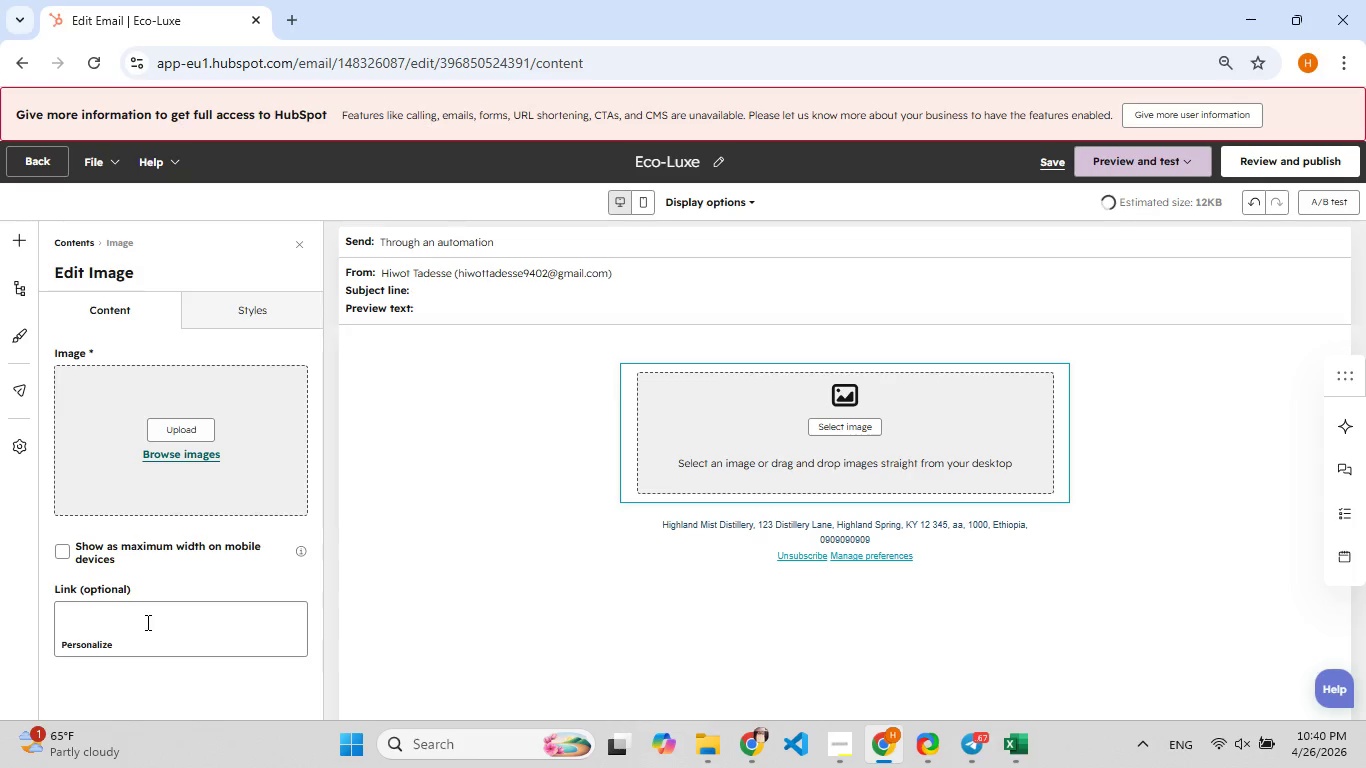 
hold_key(key=Backspace, duration=0.92)
 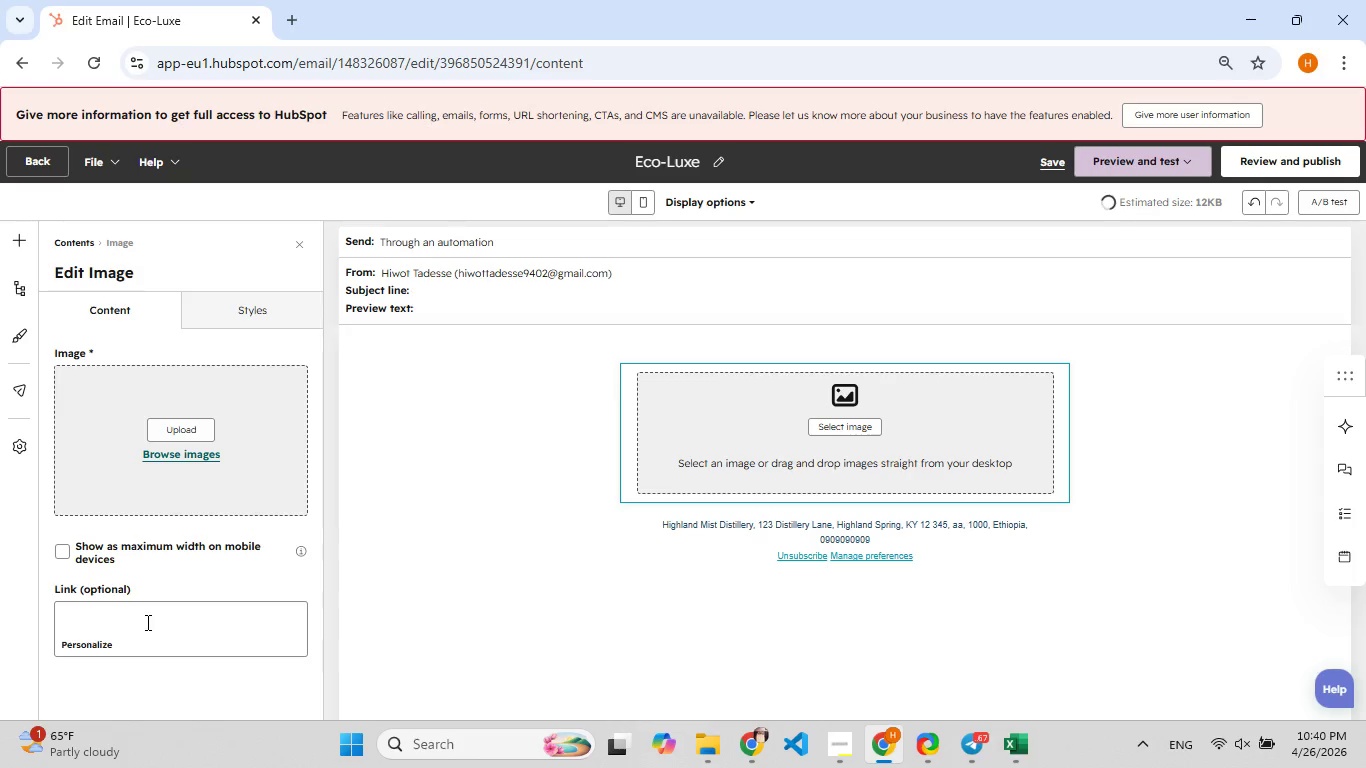 
type(s://www.g[F8]ildedg[F8]ala.com)
 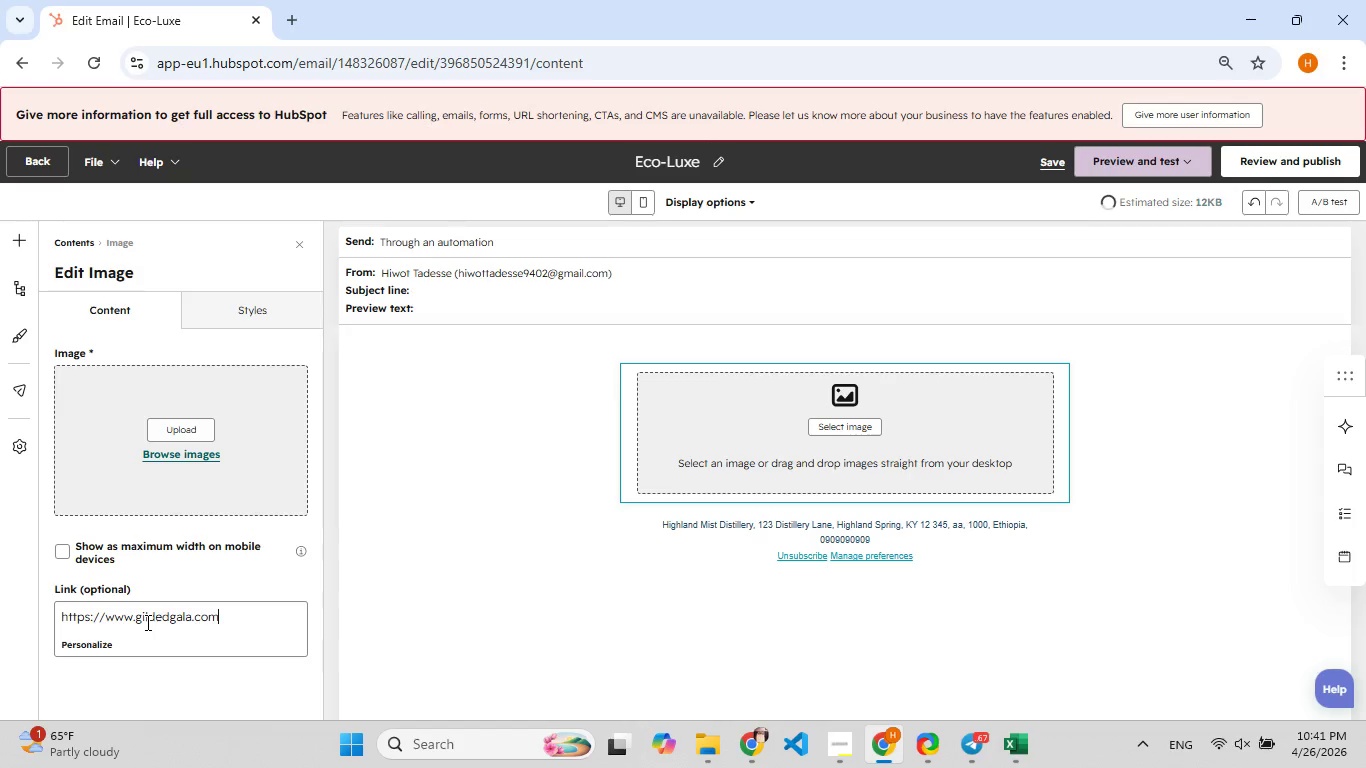 
scroll: coordinate [211, 556], scroll_direction: up, amount: 2.0
 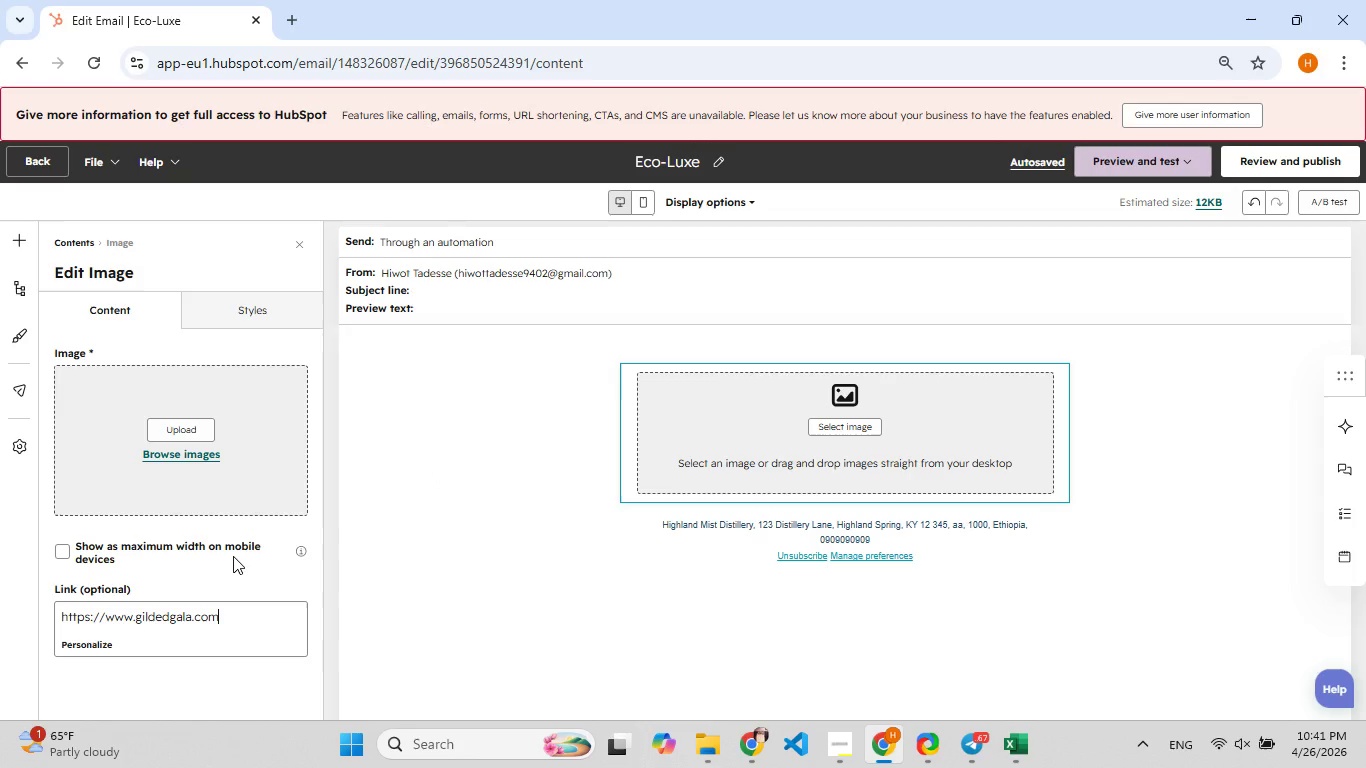 
wait(5.67)
 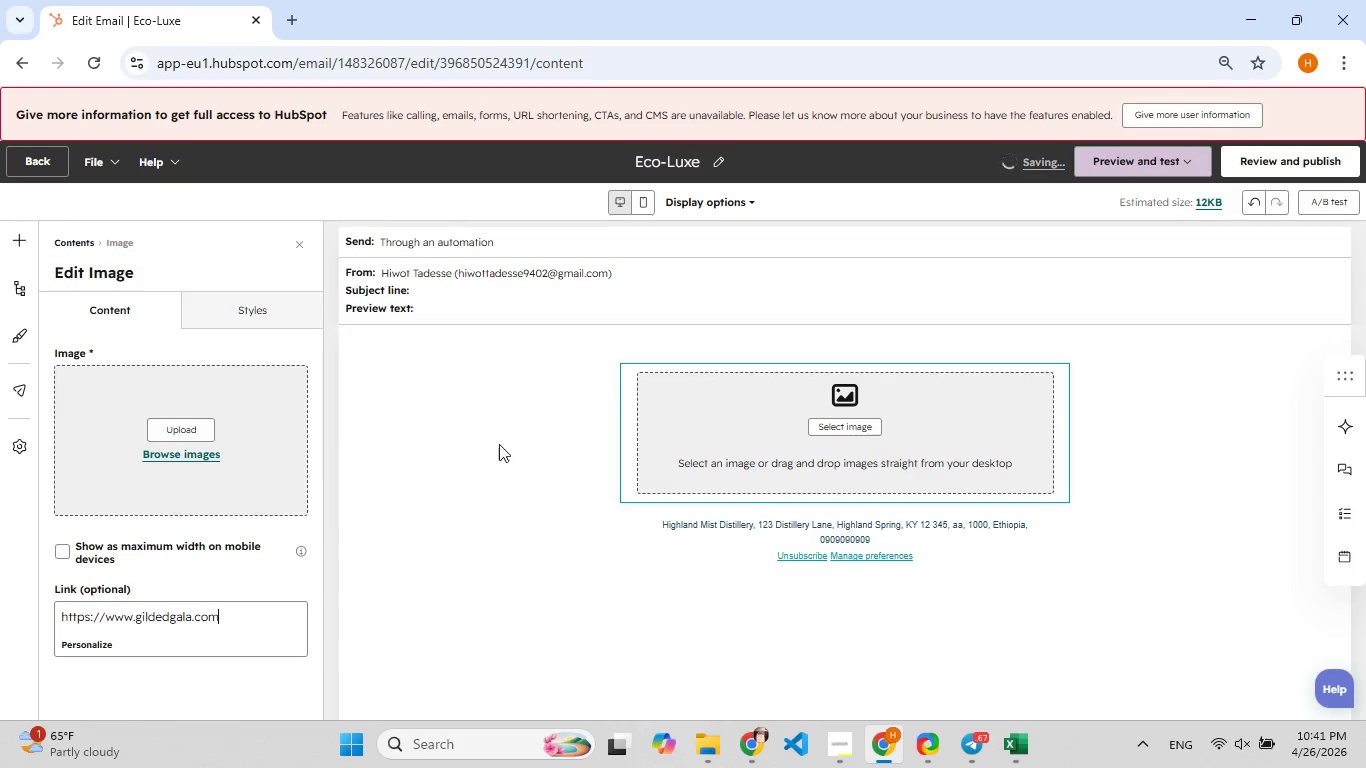 
left_click([244, 314])
 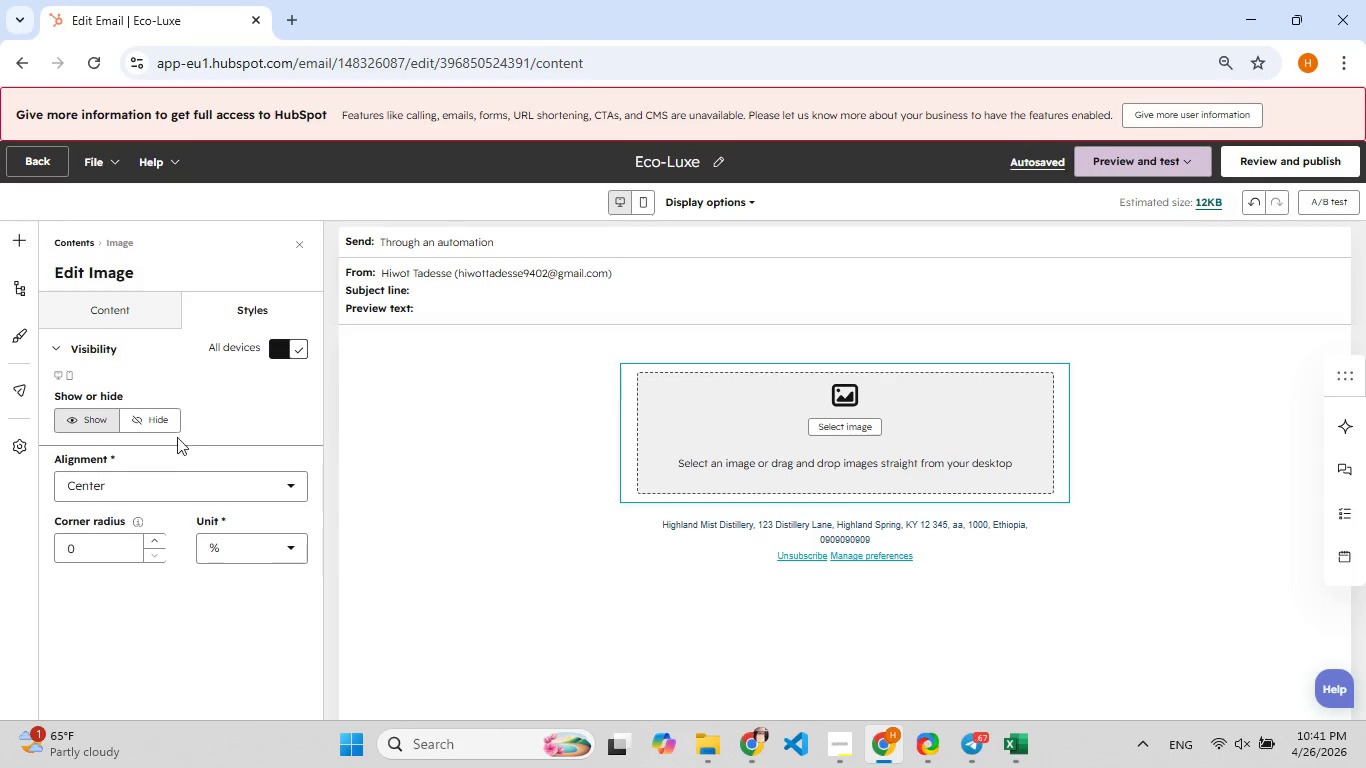 
left_click([161, 536])
 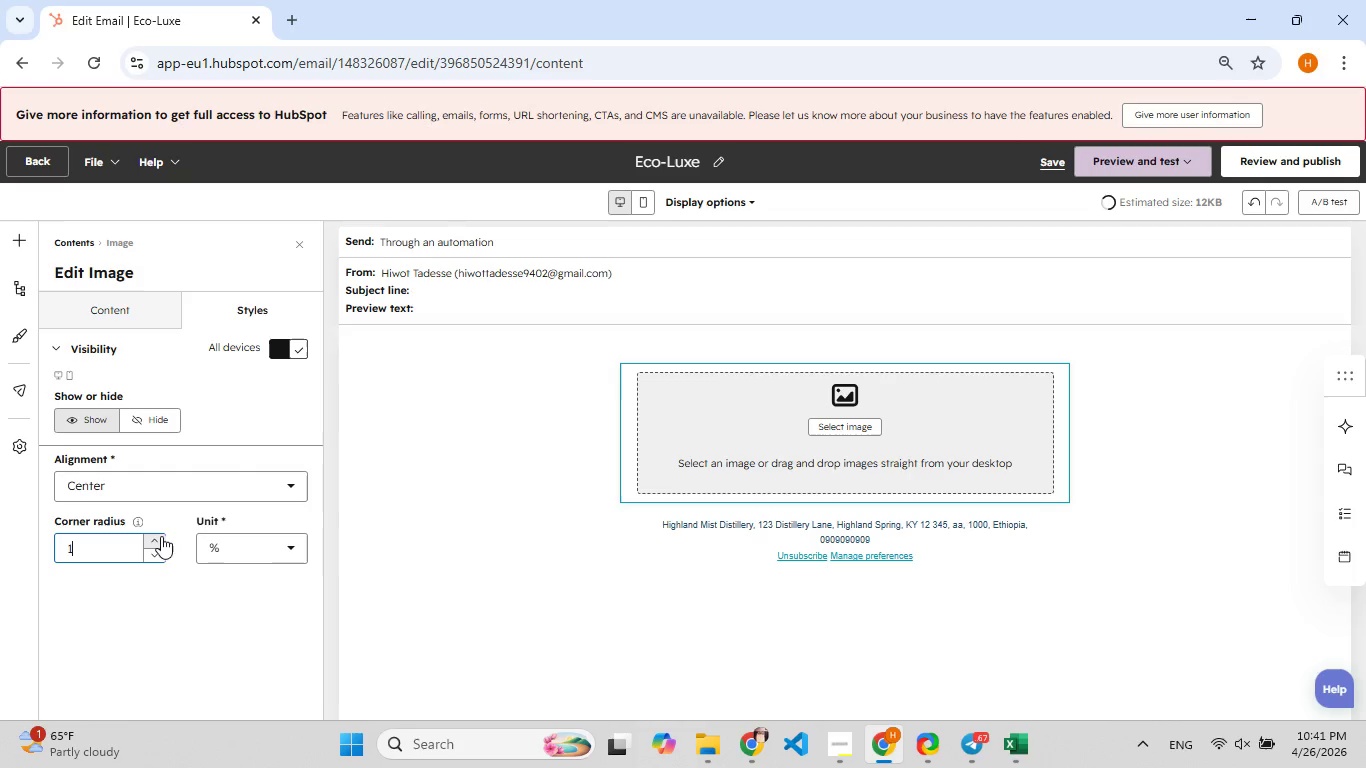 
left_click([161, 536])
 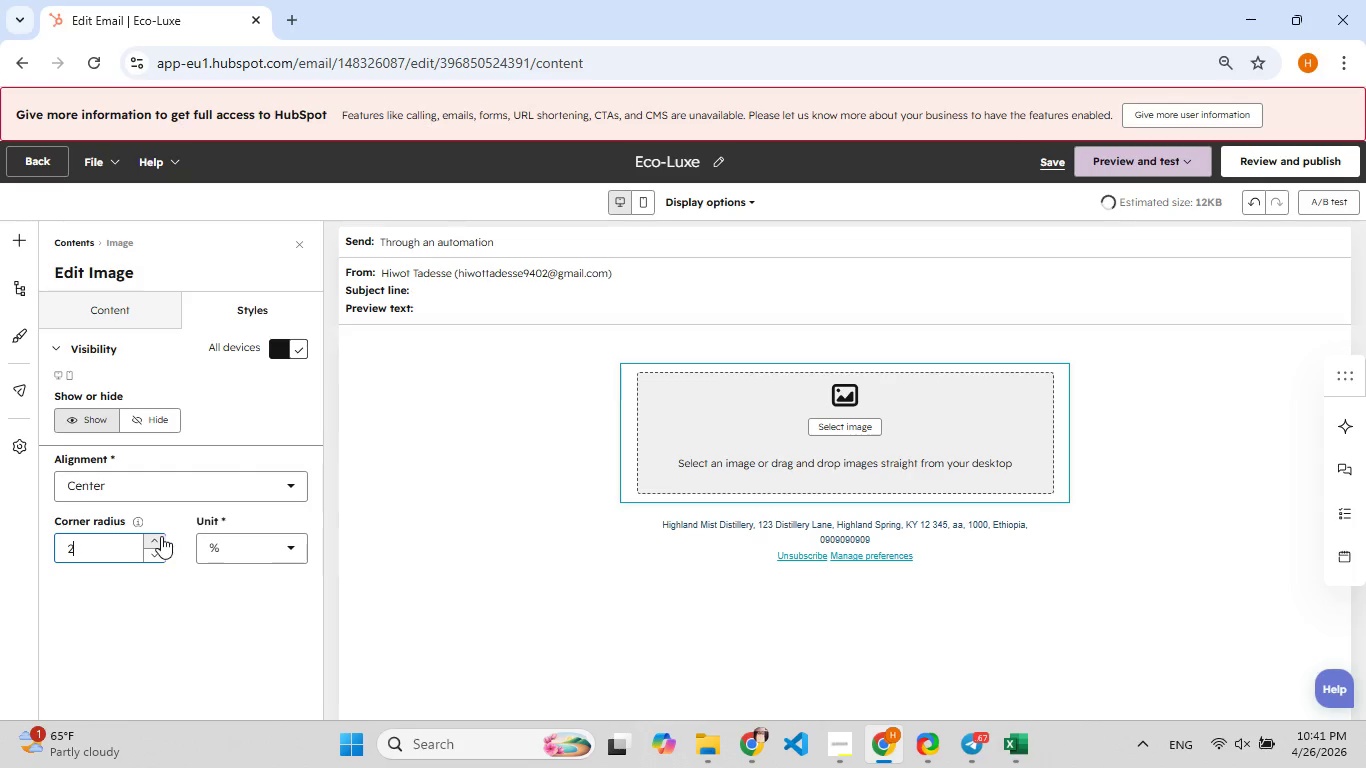 
left_click([161, 536])
 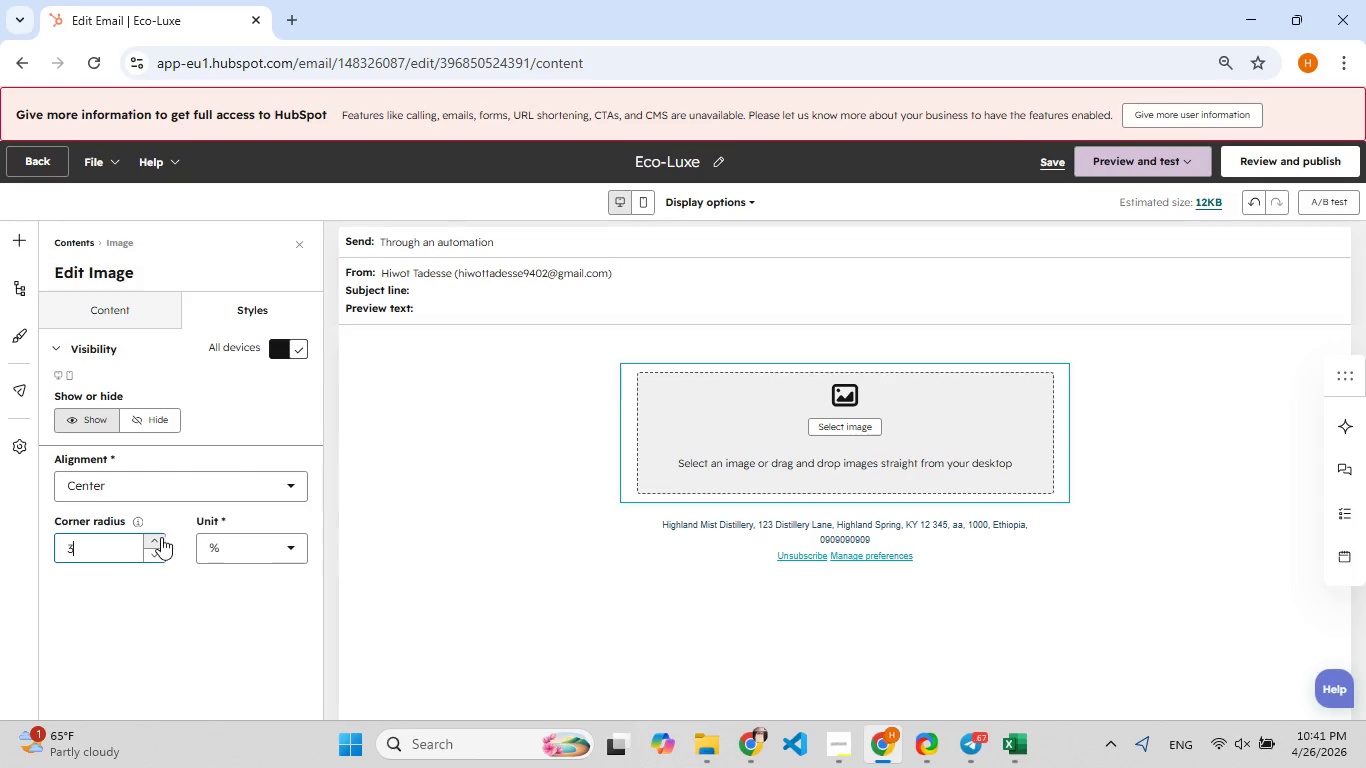 
double_click([161, 553])
 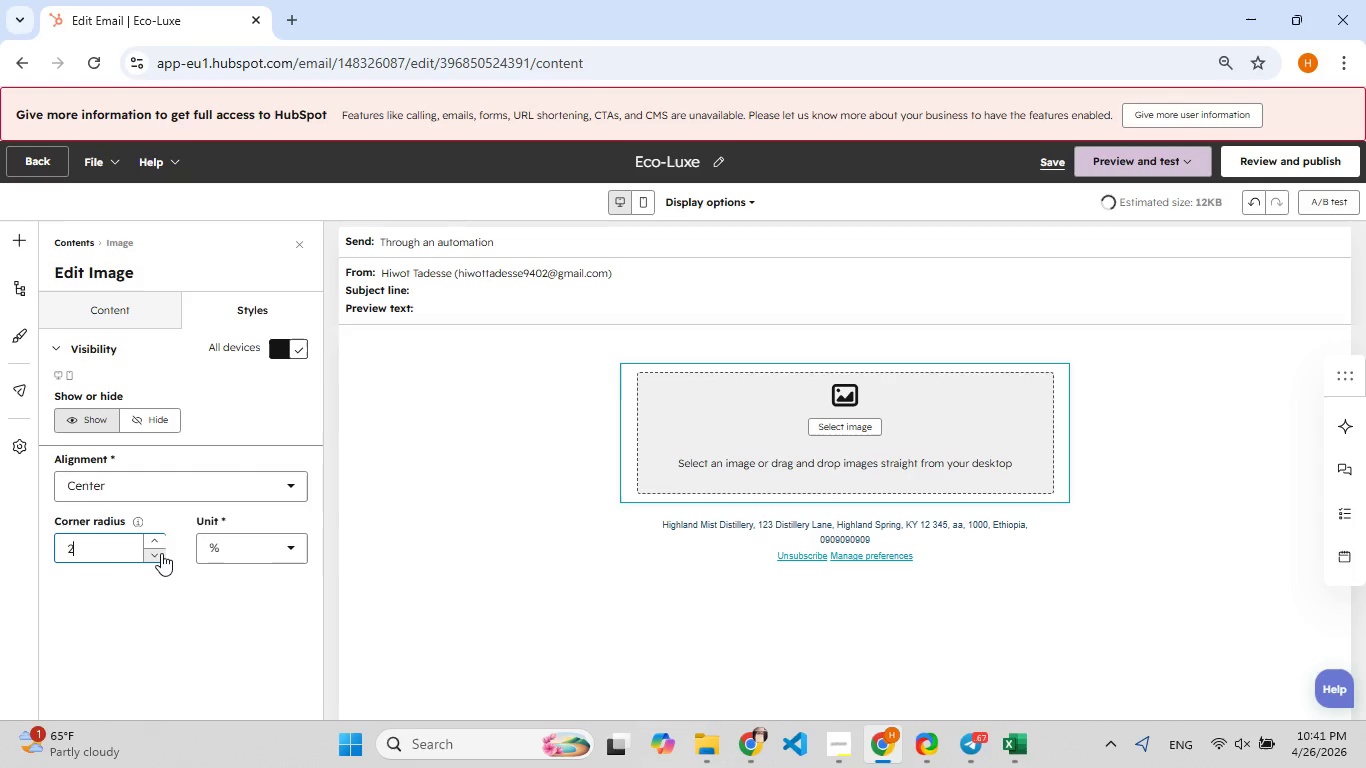 
triple_click([161, 553])
 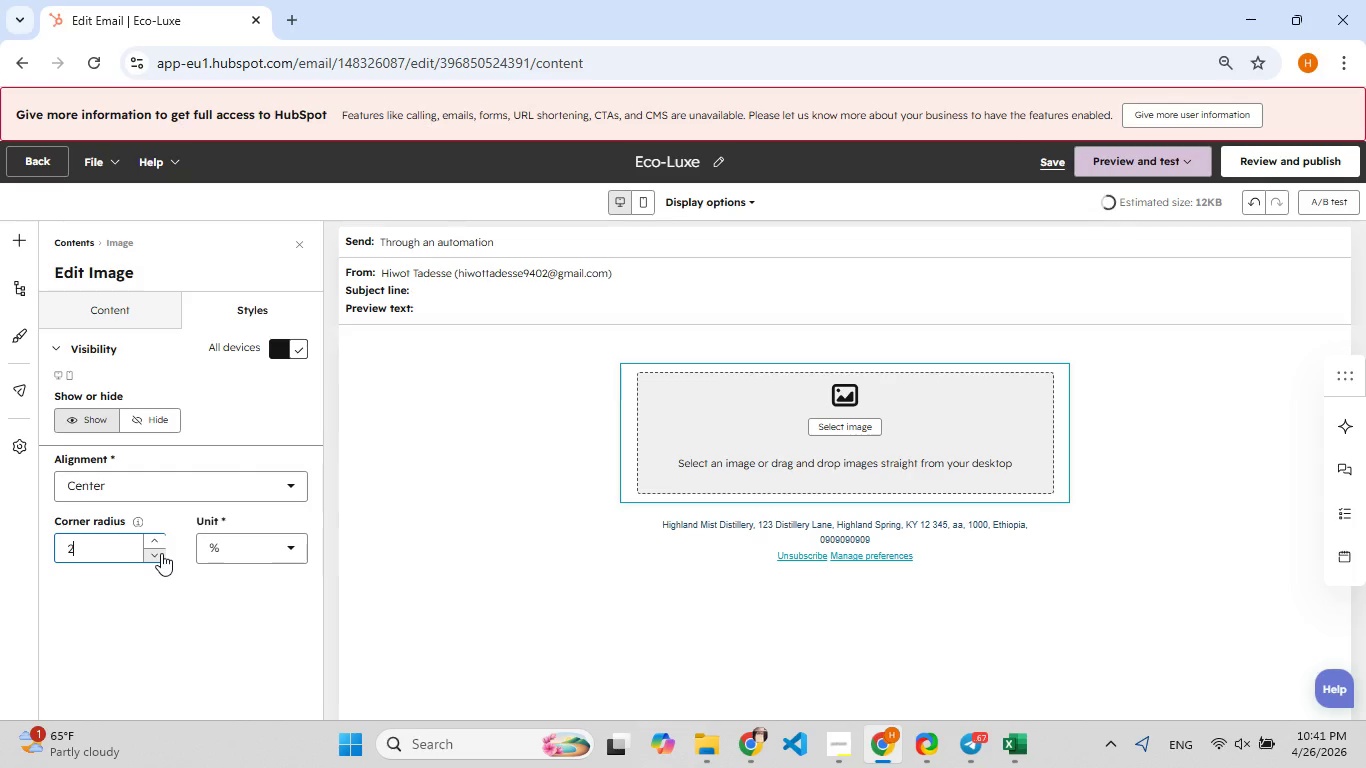 
triple_click([161, 553])
 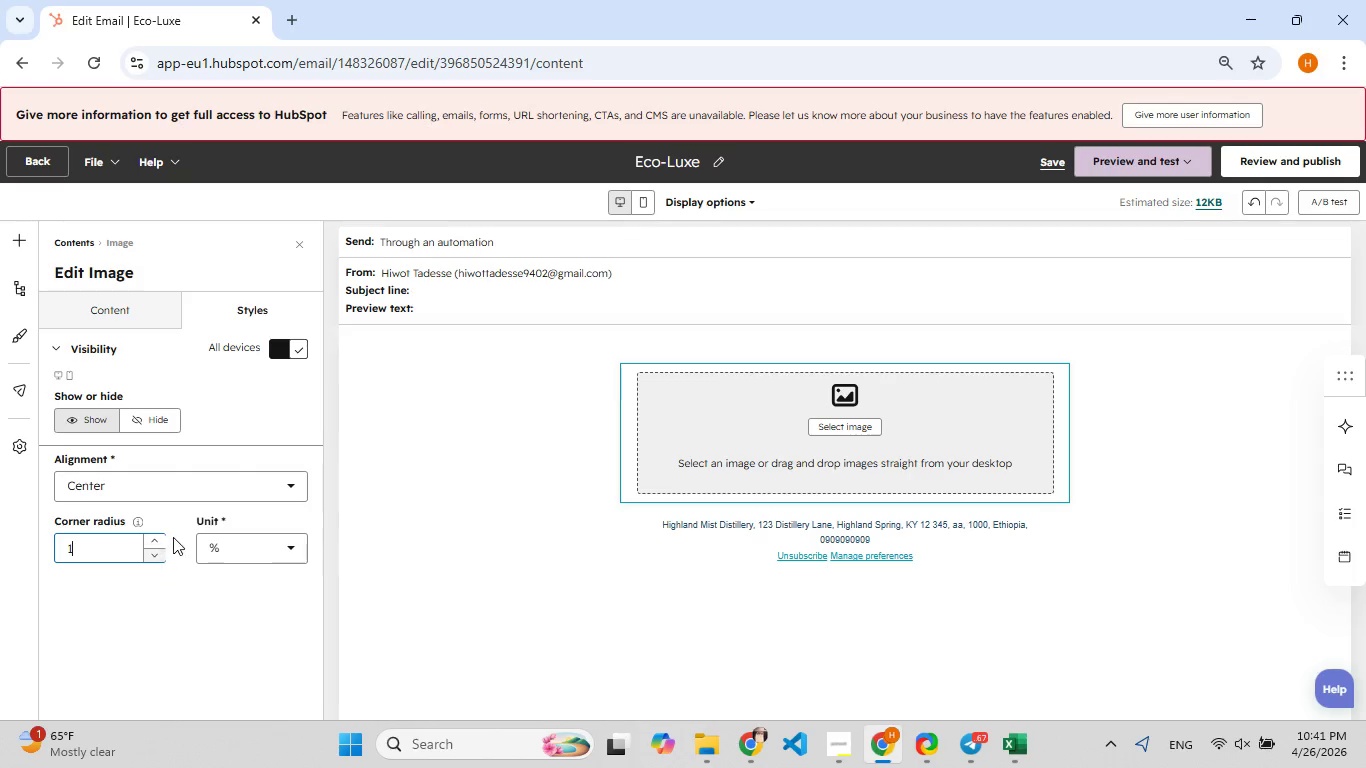 
left_click([209, 545])
 